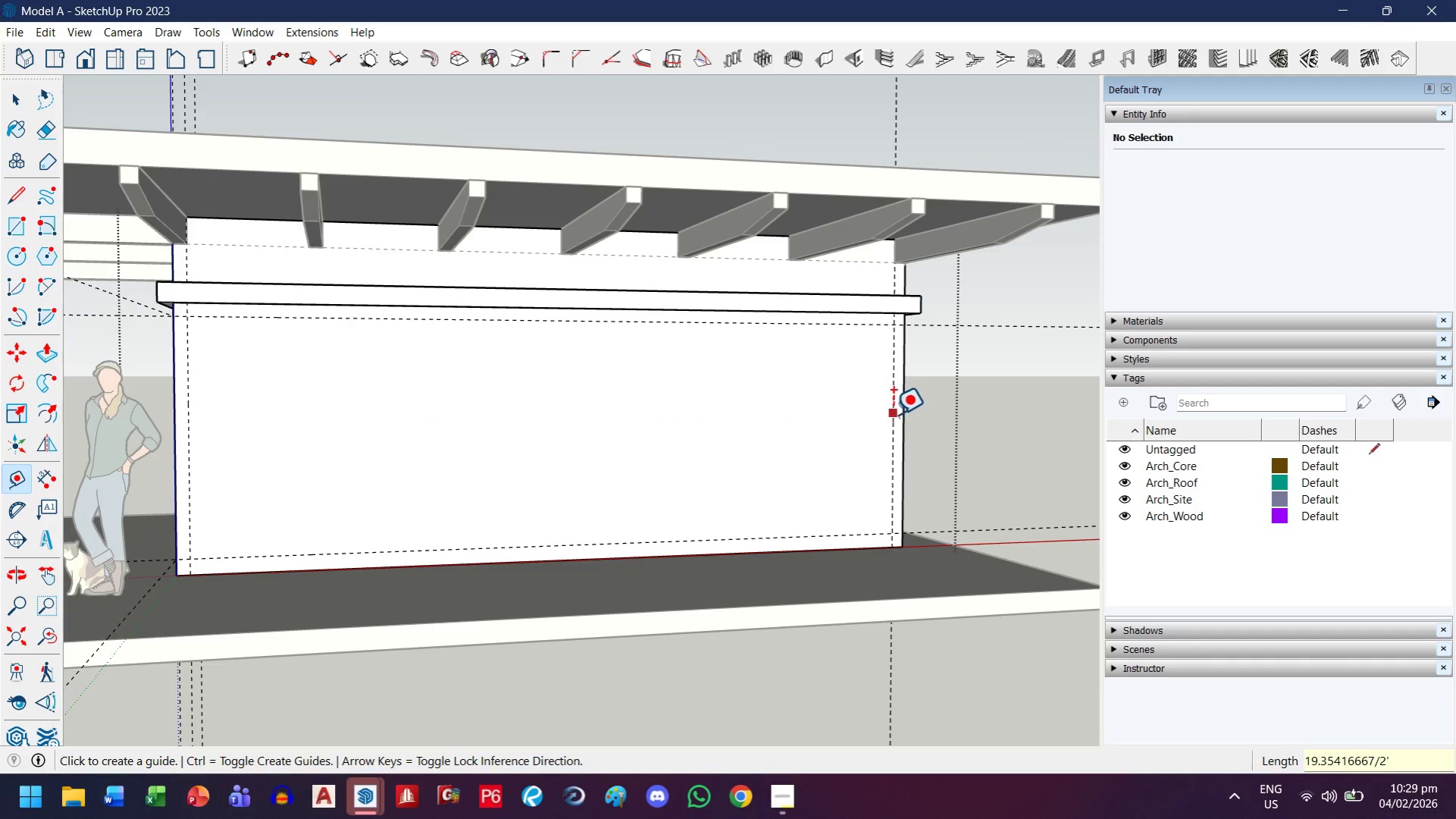 
key(Control+ControlLeft)
 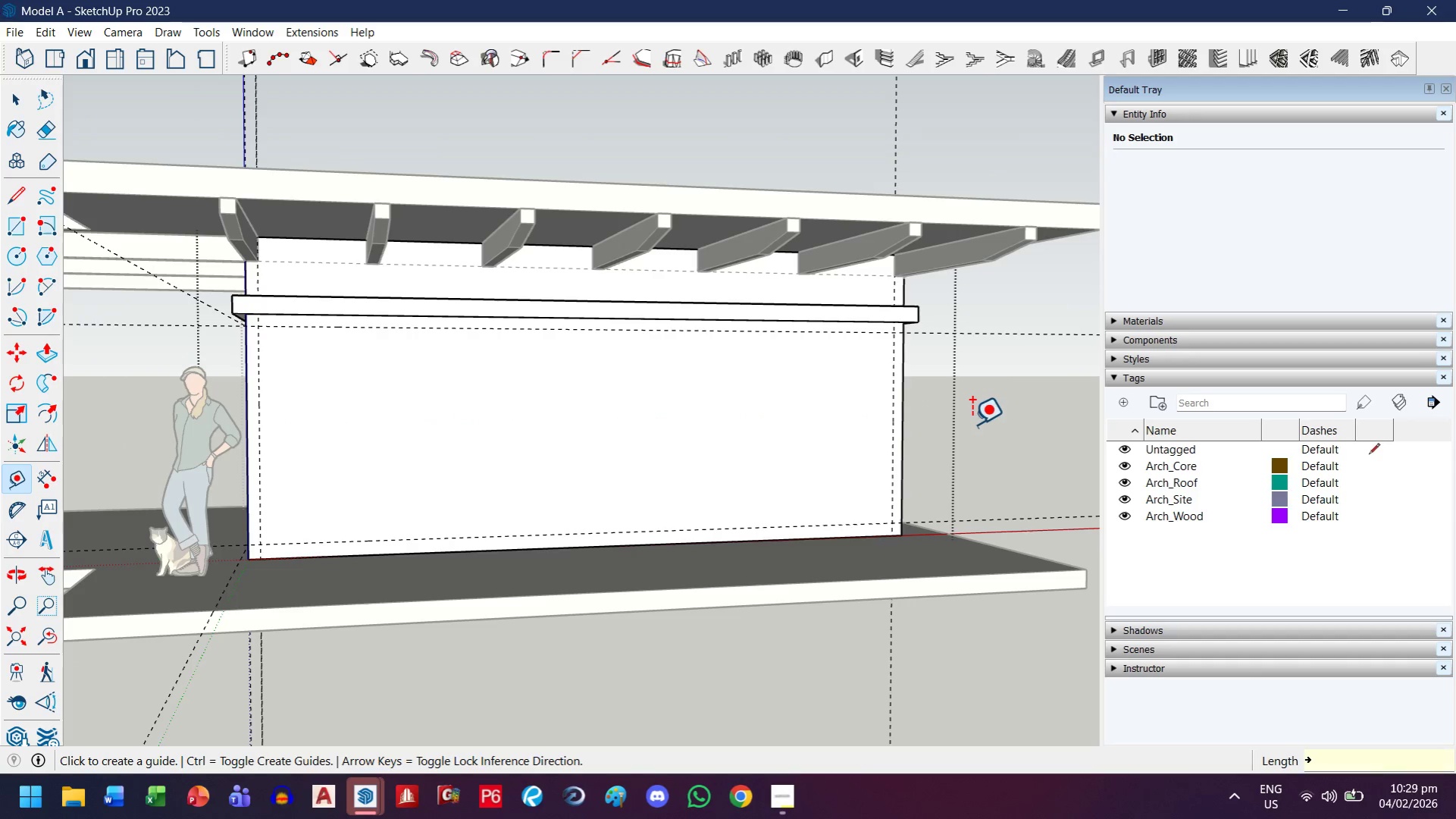 
key(Control+Z)
 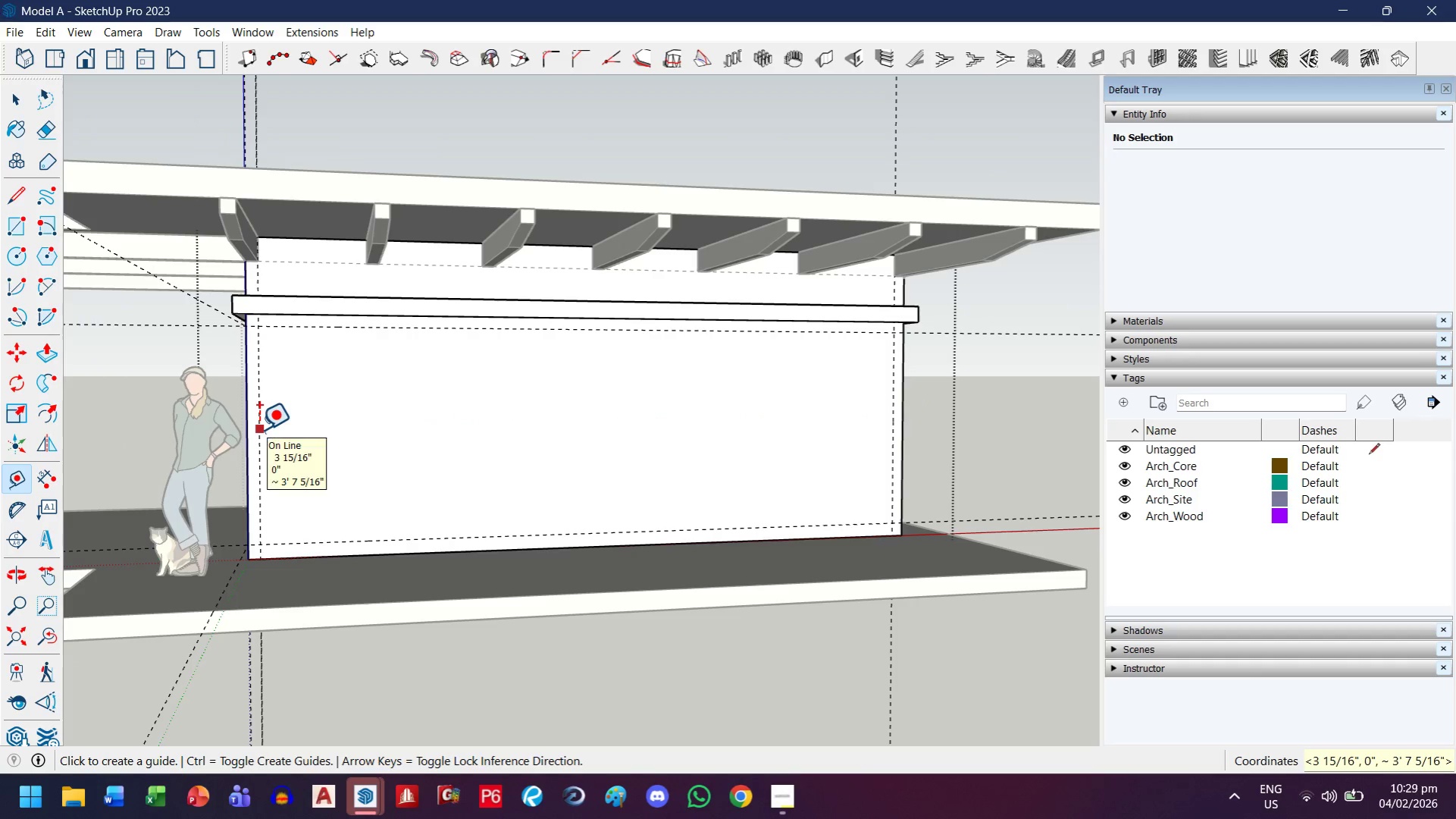 
scroll: coordinate [892, 415], scroll_direction: down, amount: 1.0
 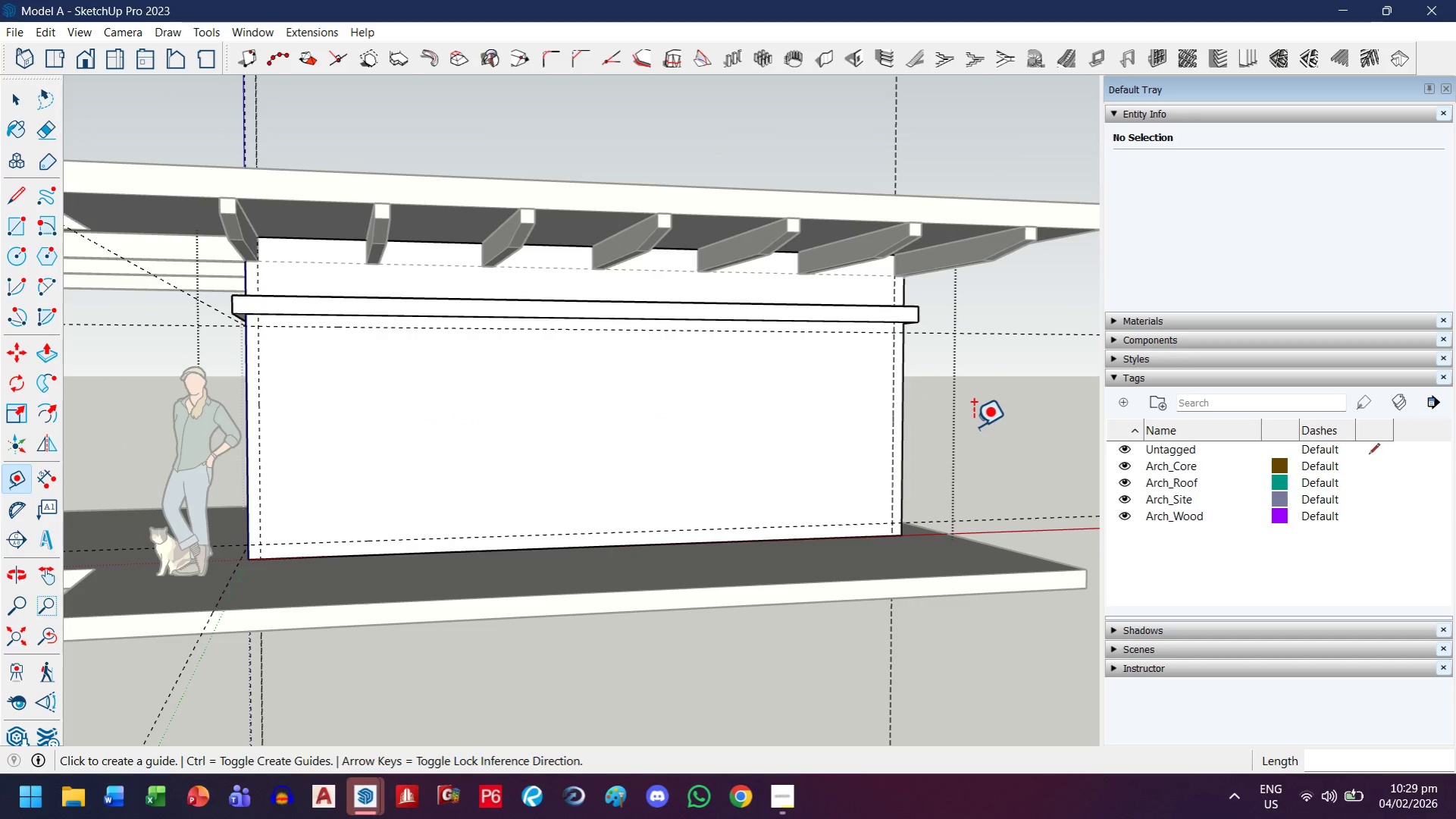 
left_click([259, 430])
 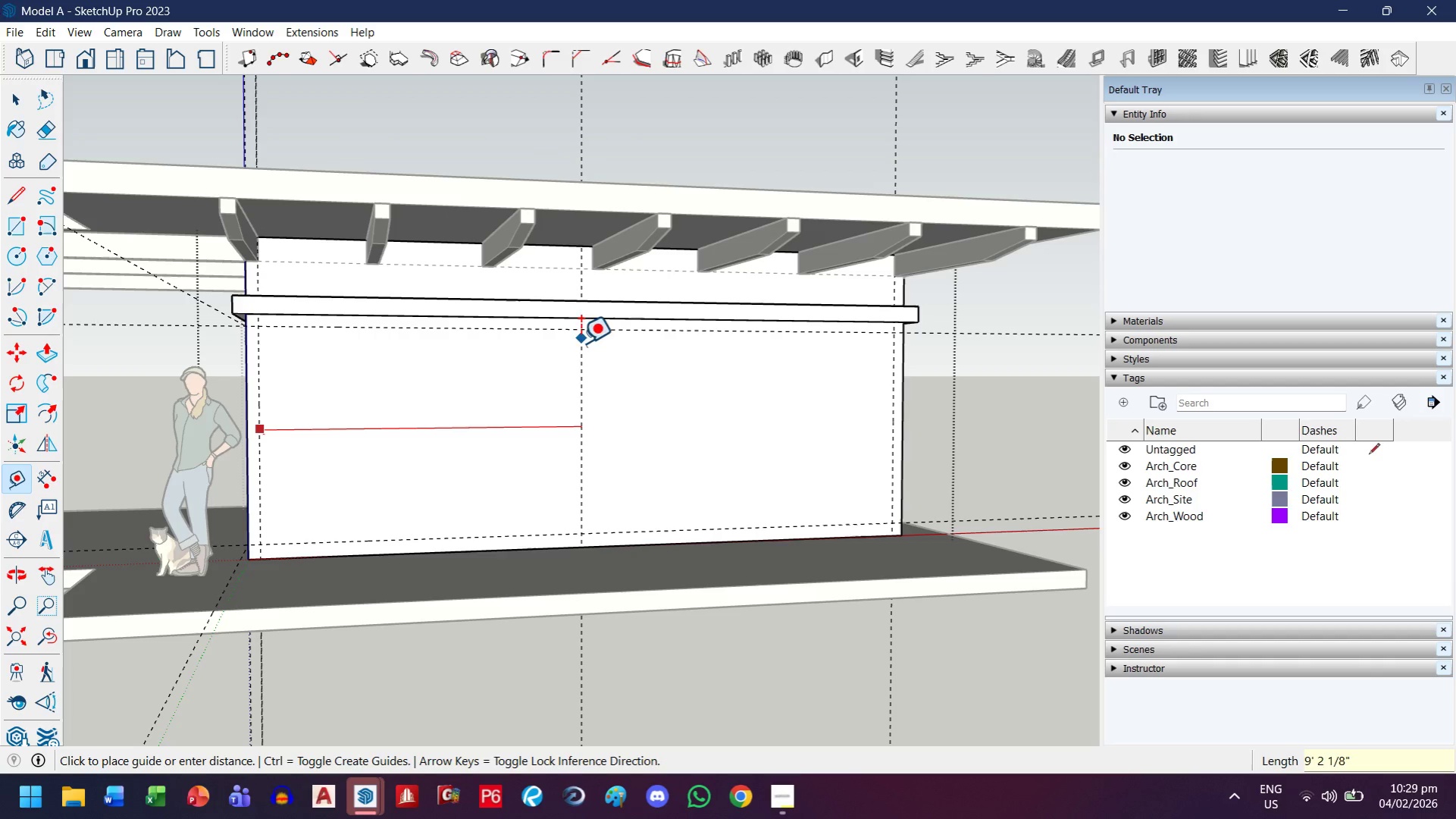 
key(Escape)
 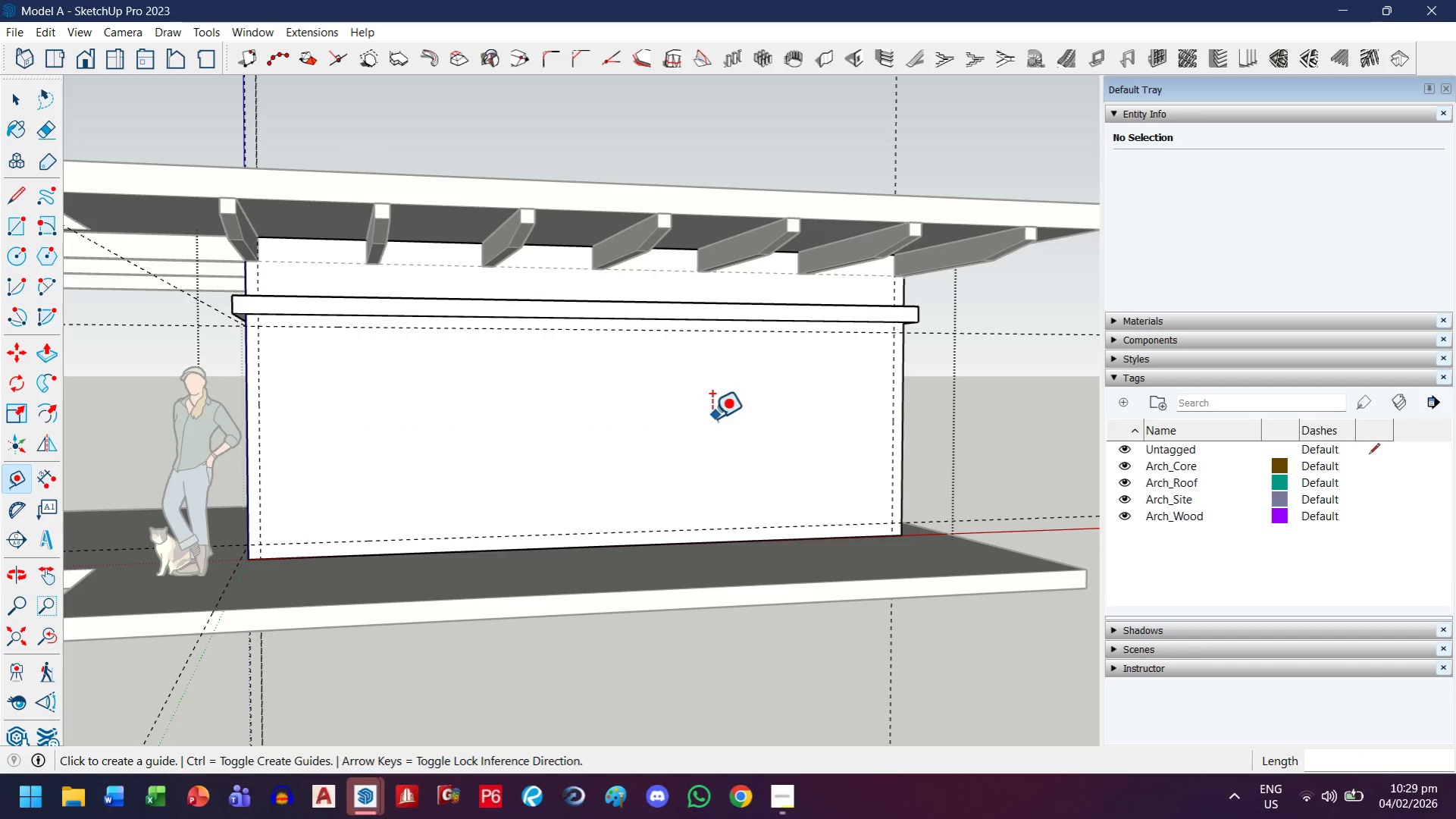 
key(L)
 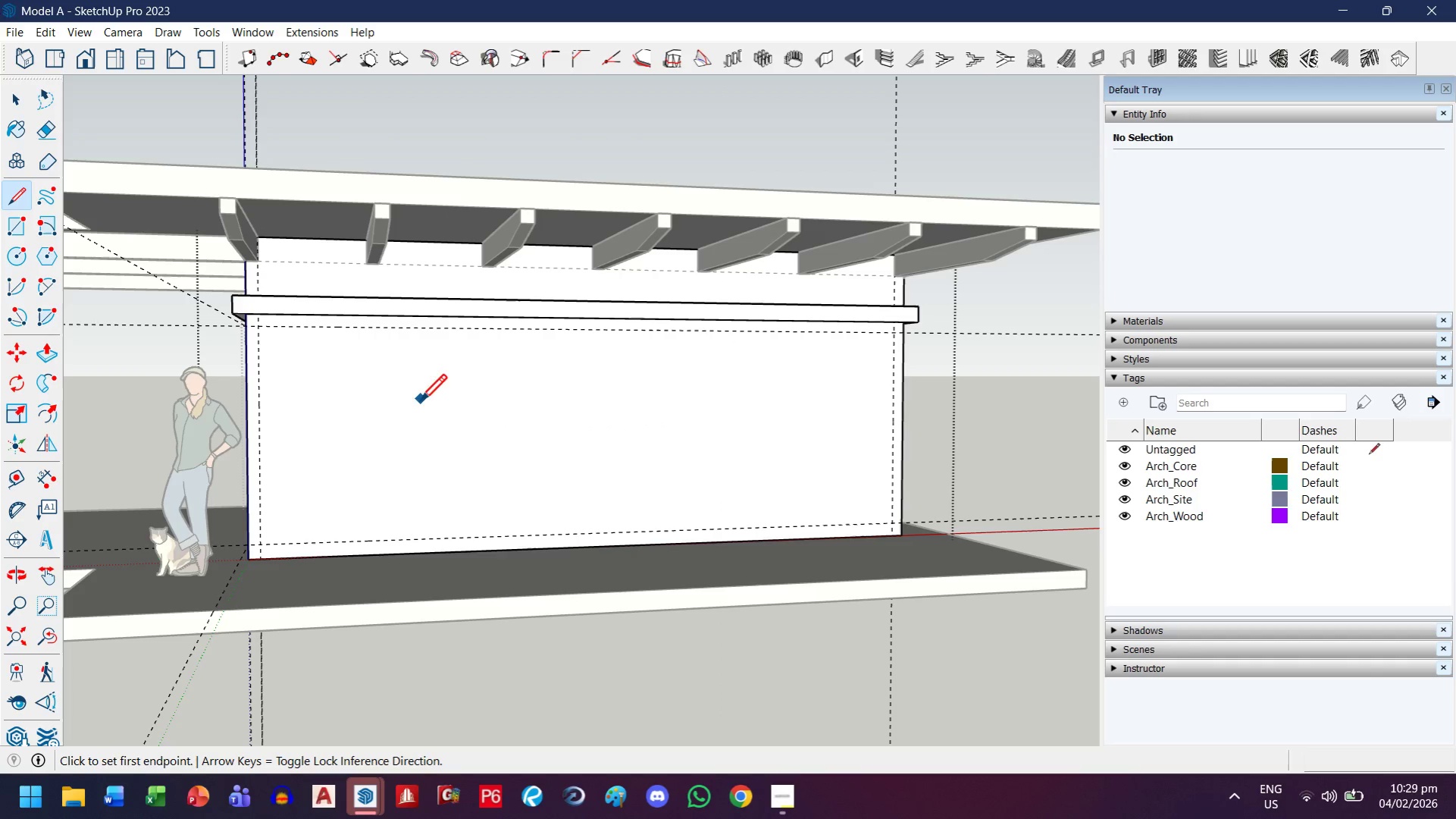 
key(Escape)
 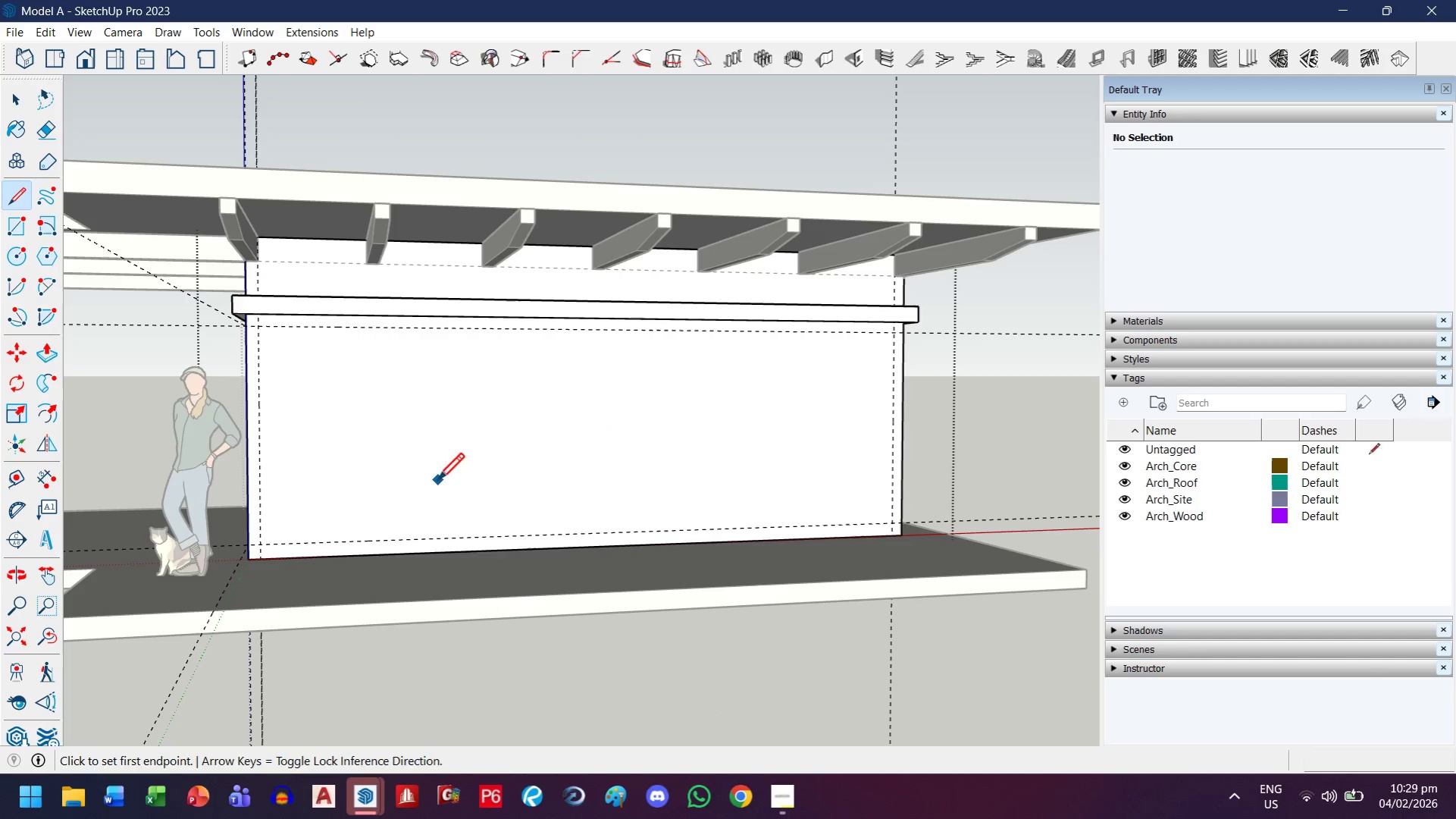 
key(T)
 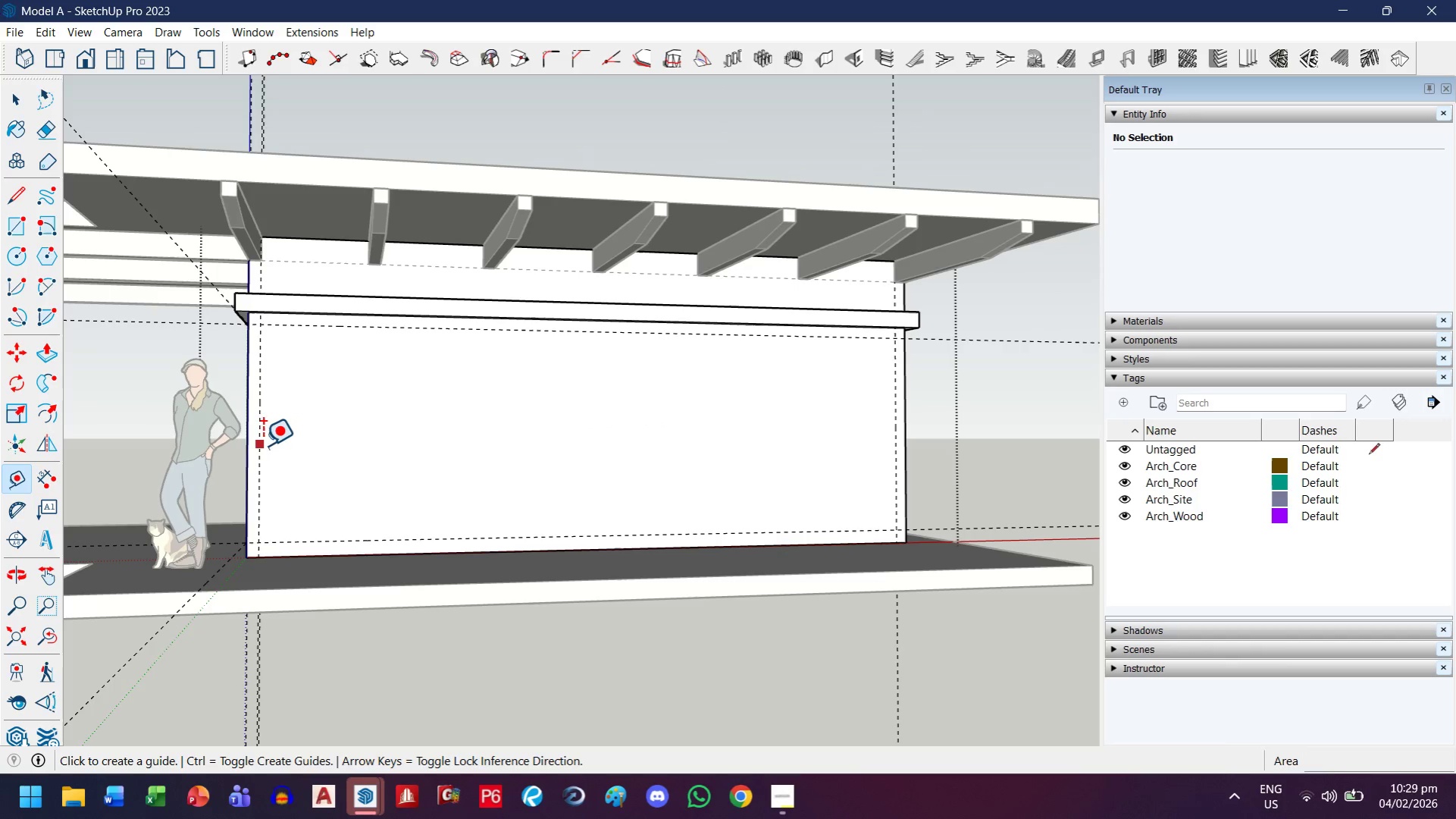 
left_click([260, 447])
 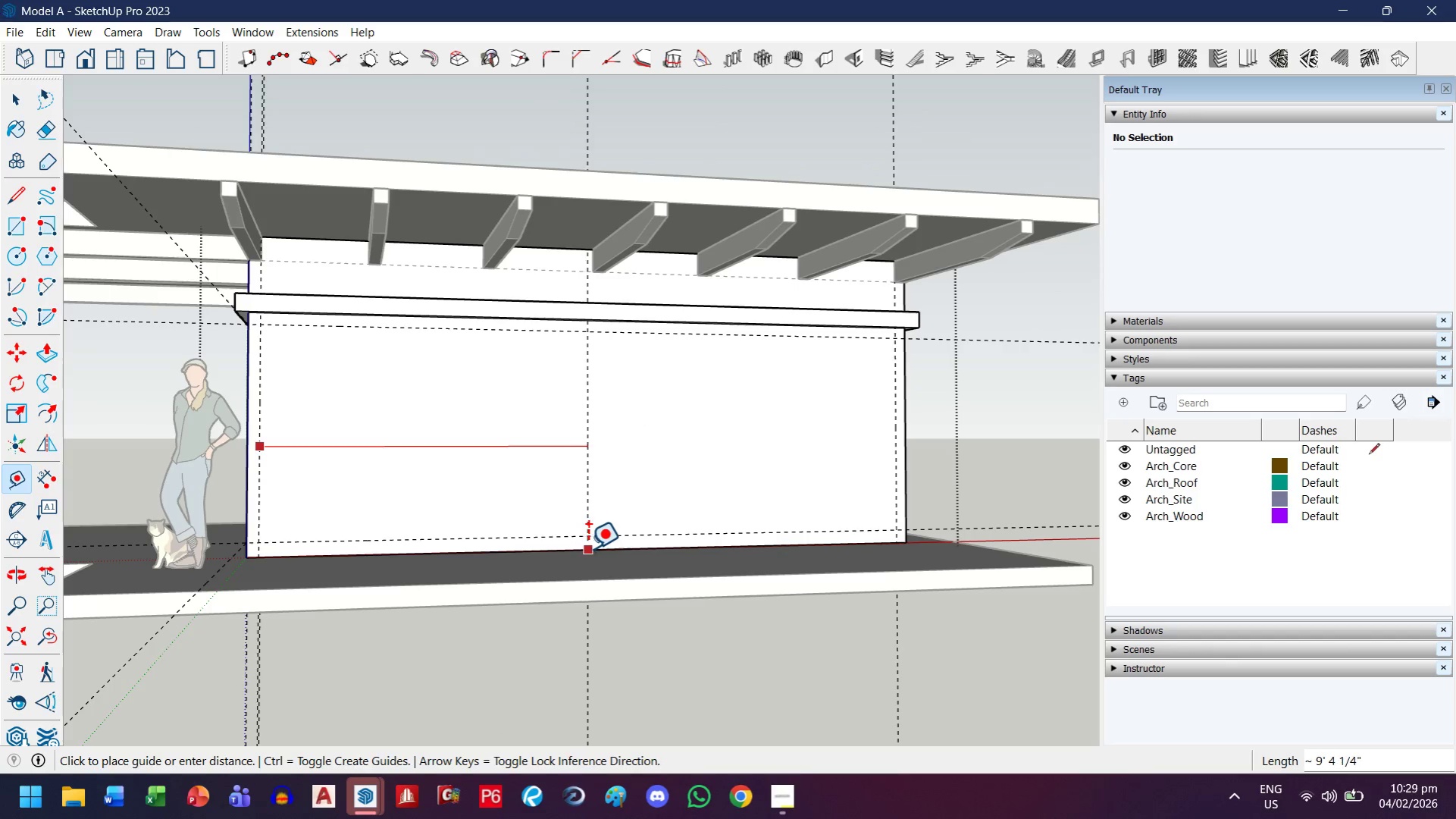 
left_click([596, 549])
 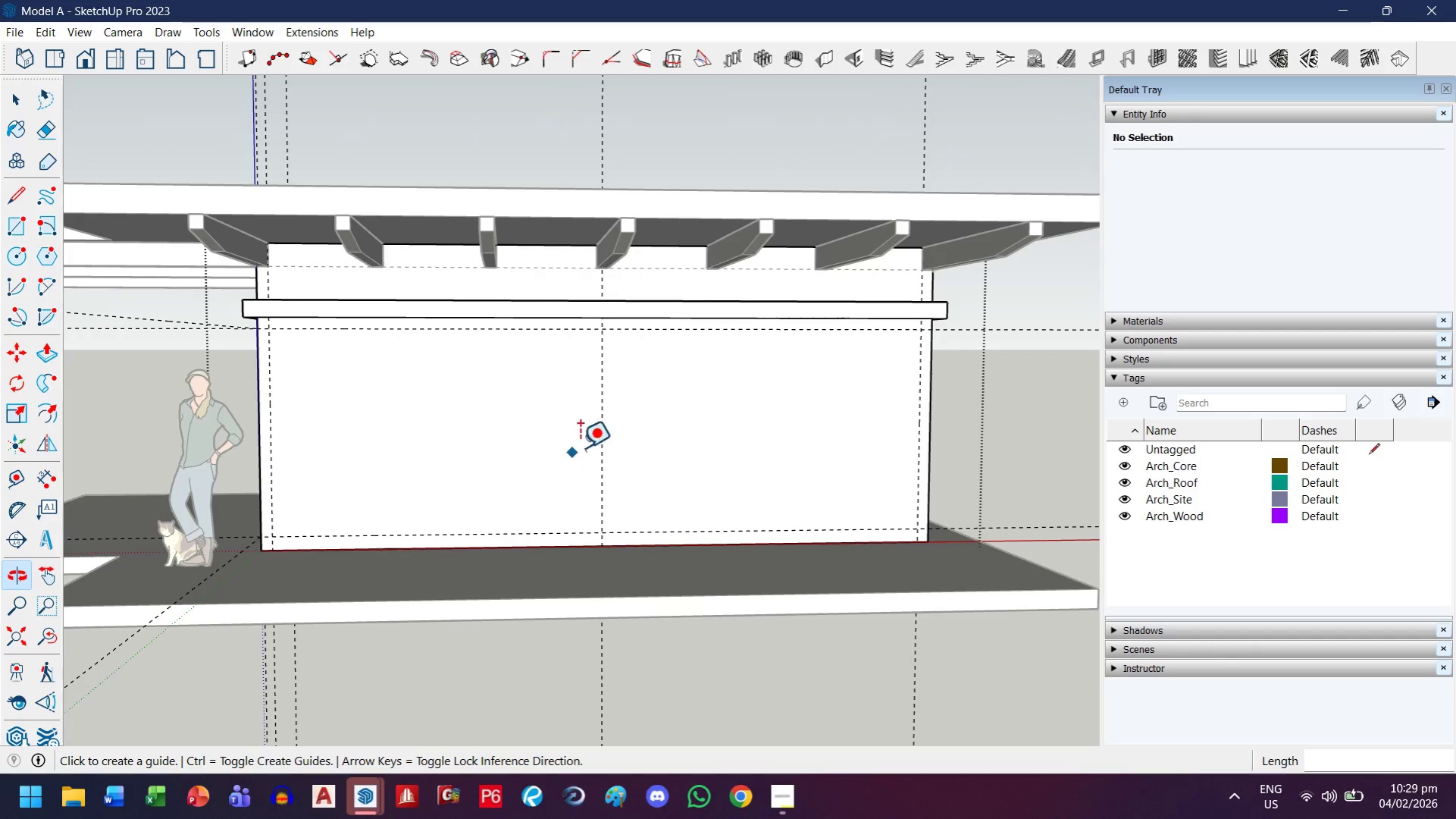 
scroll: coordinate [584, 443], scroll_direction: up, amount: 2.0
 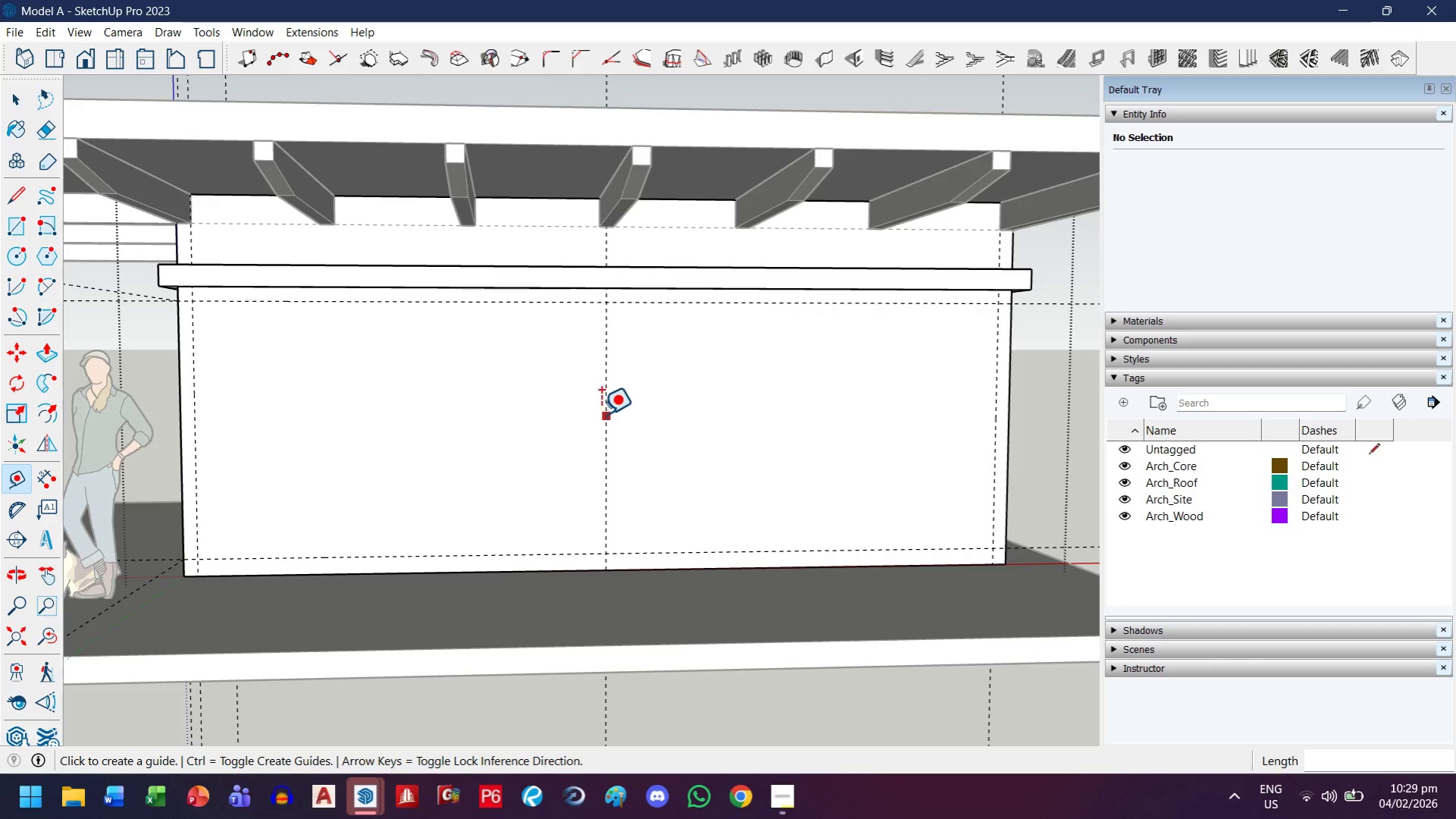 
left_click([601, 413])
 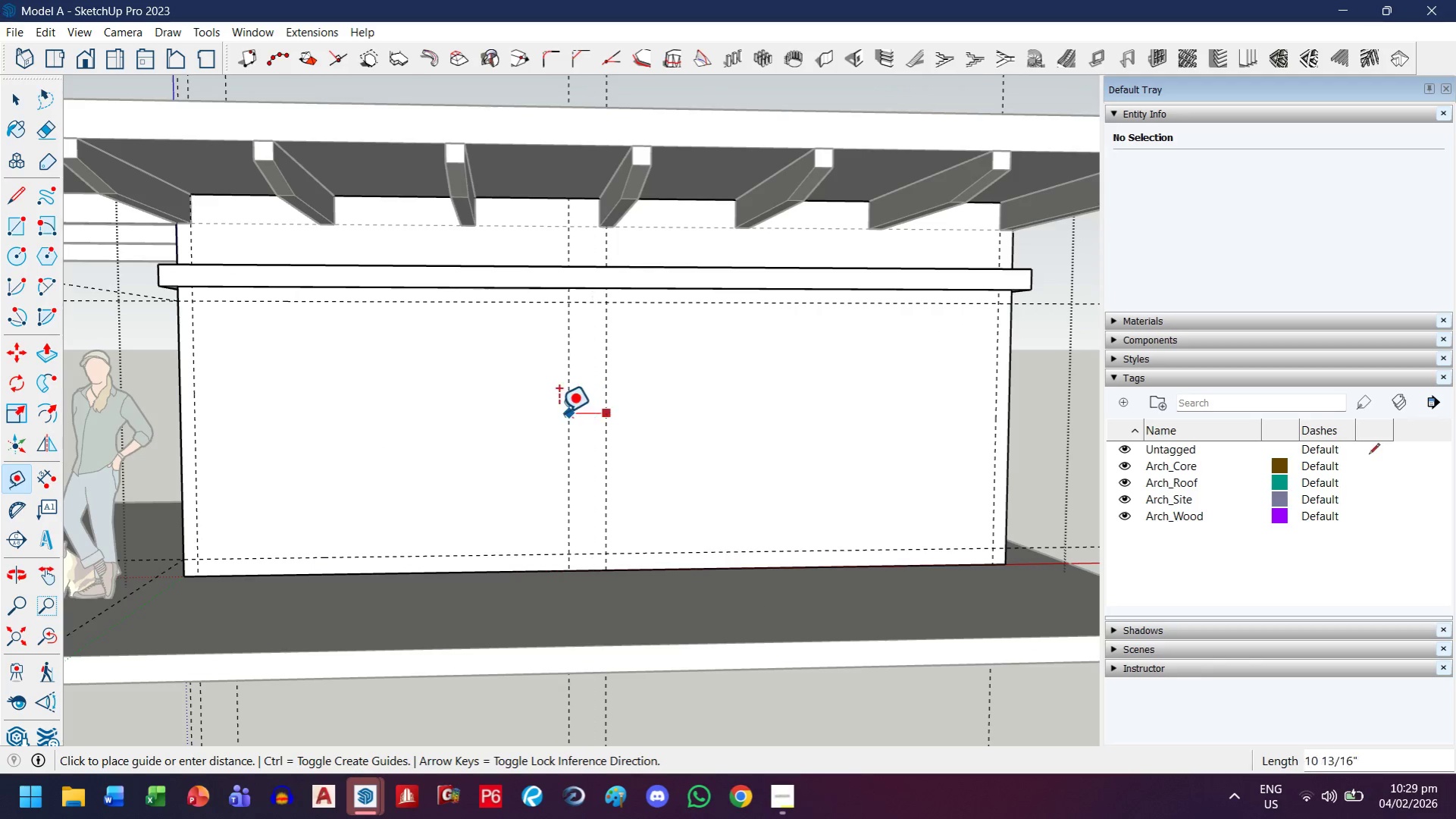 
mouse_move([584, 406])
 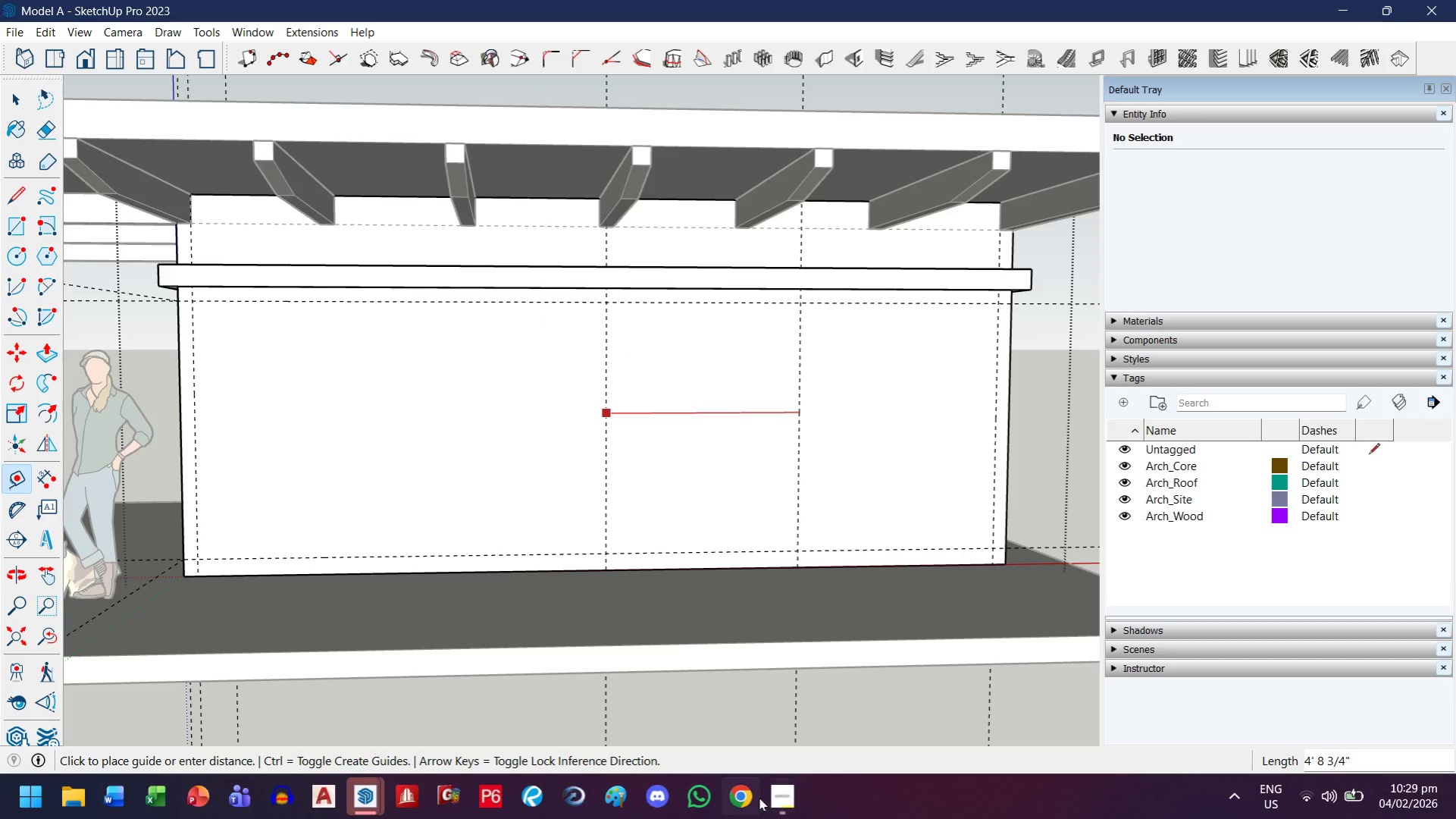 
left_click([731, 805])
 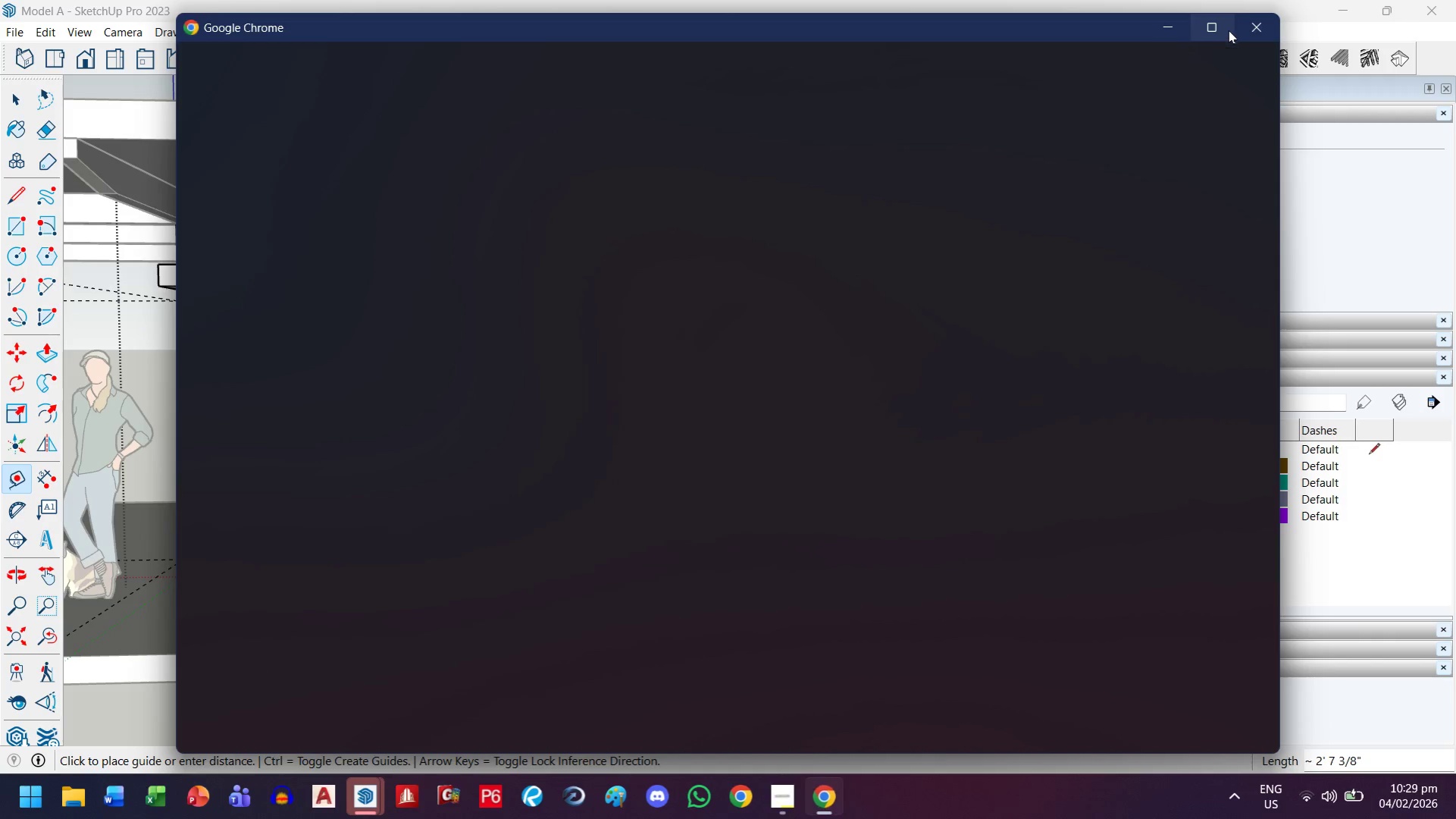 
left_click([1226, 29])
 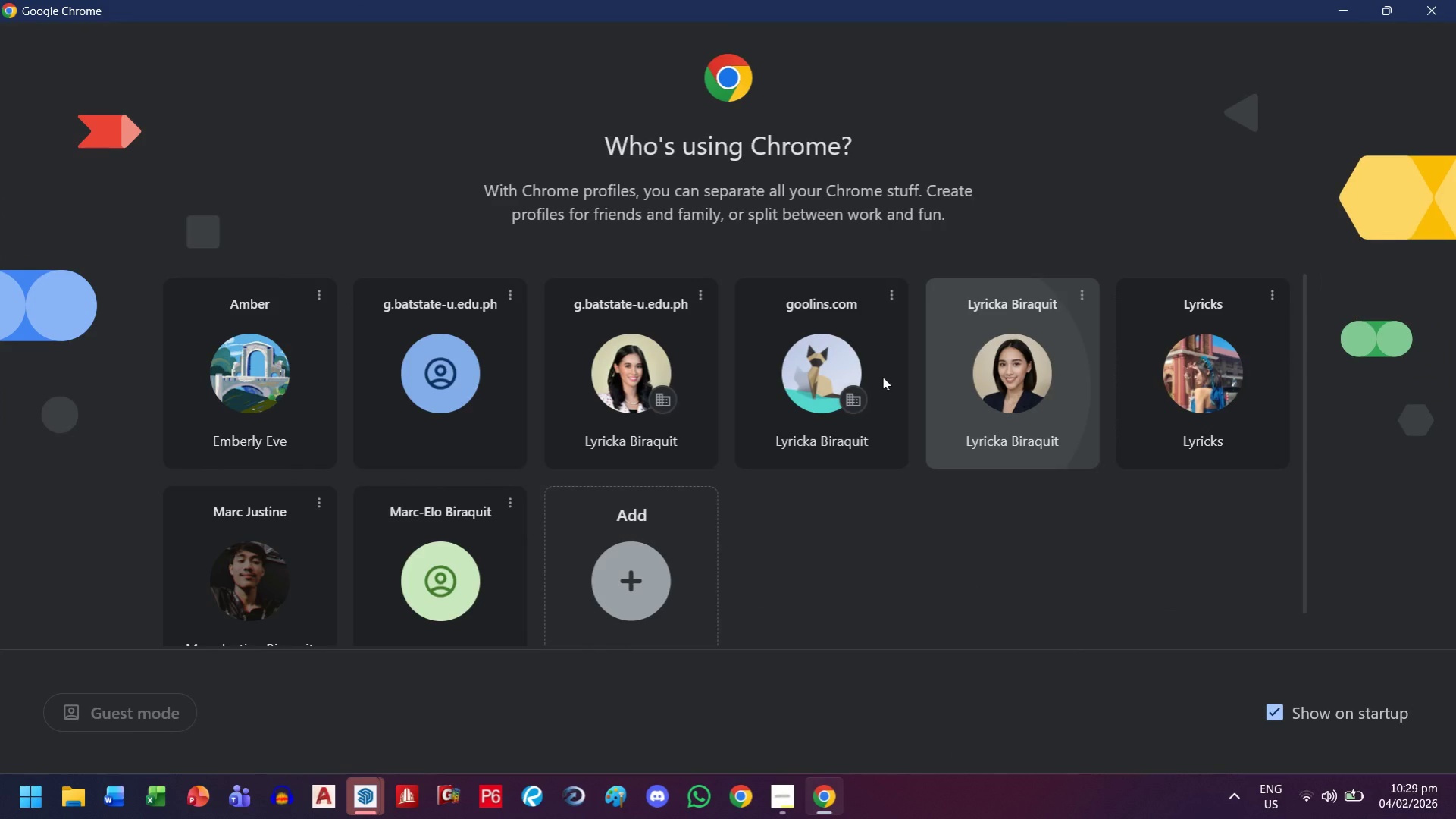 
left_click([305, 25])
 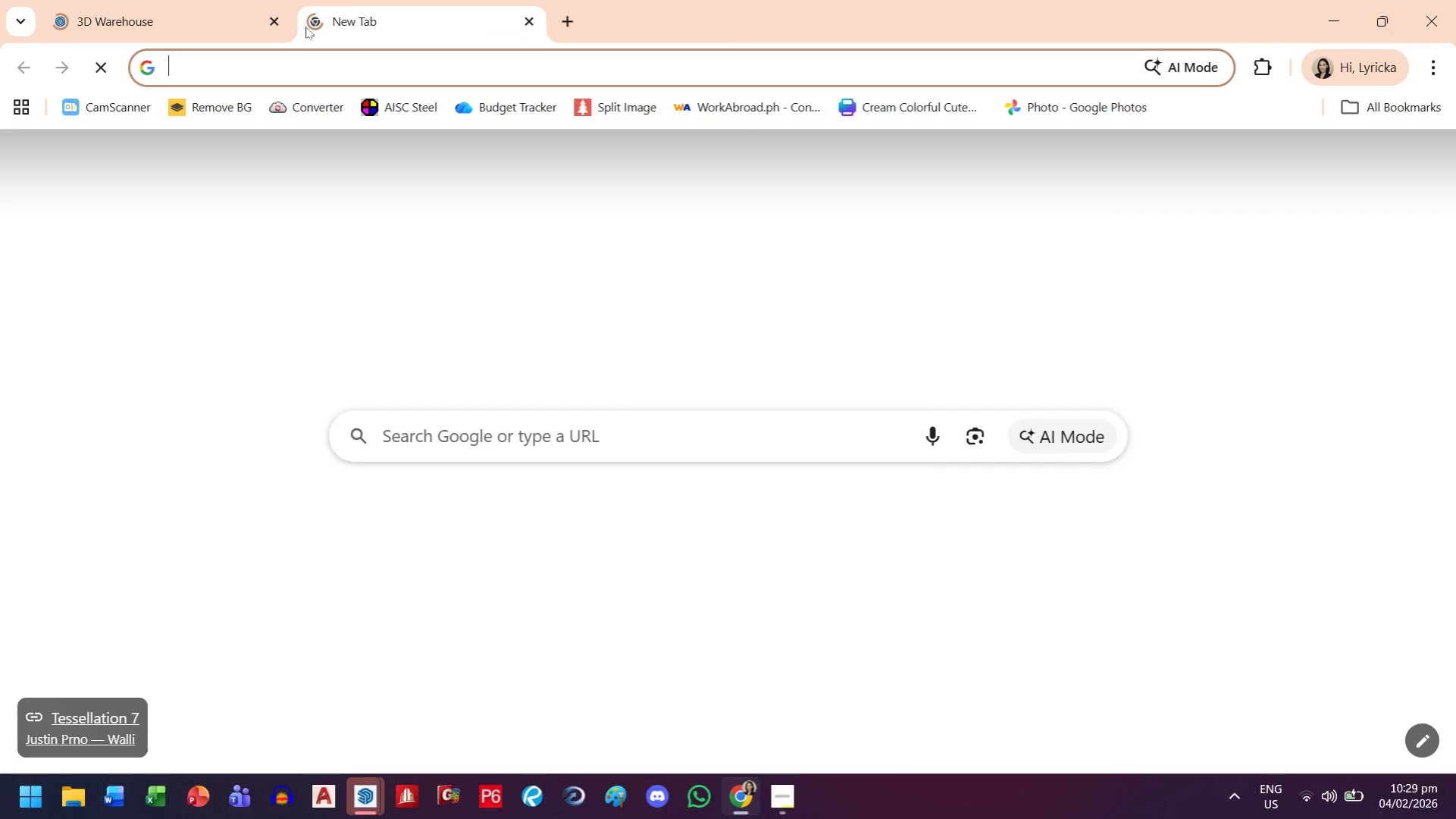 
type(sliding glass door dim)
 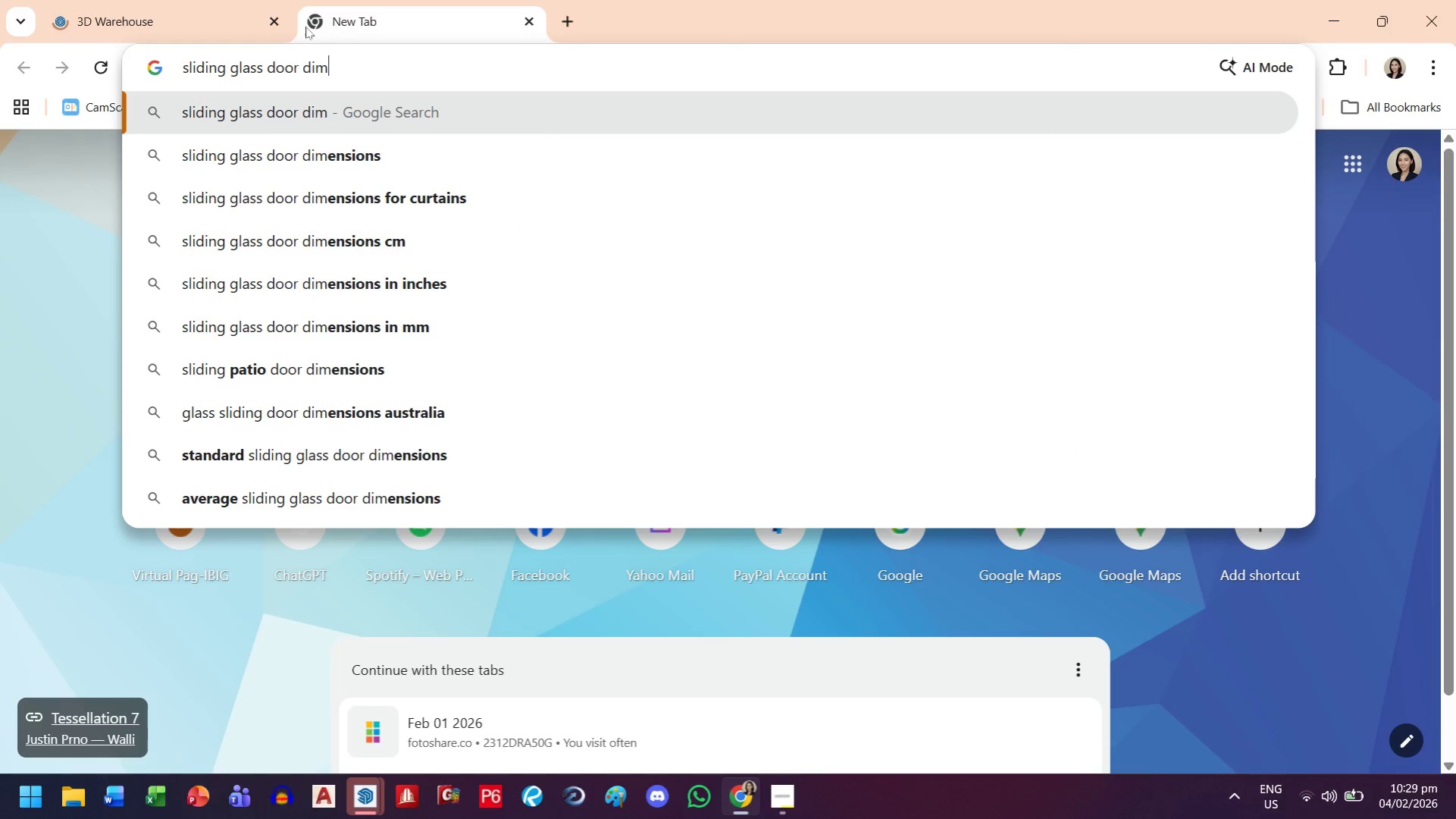 
key(ArrowDown)
 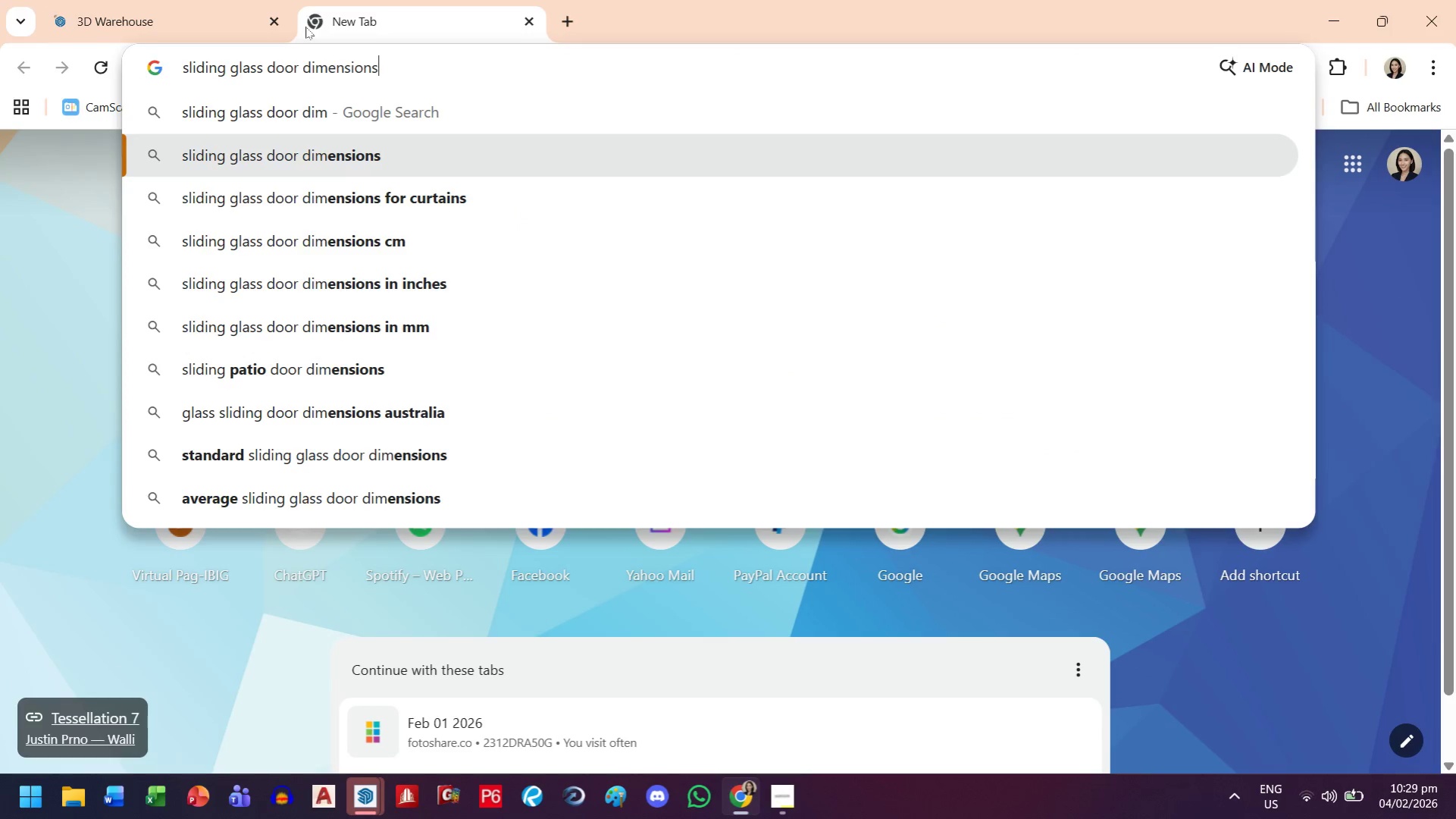 
key(Enter)
 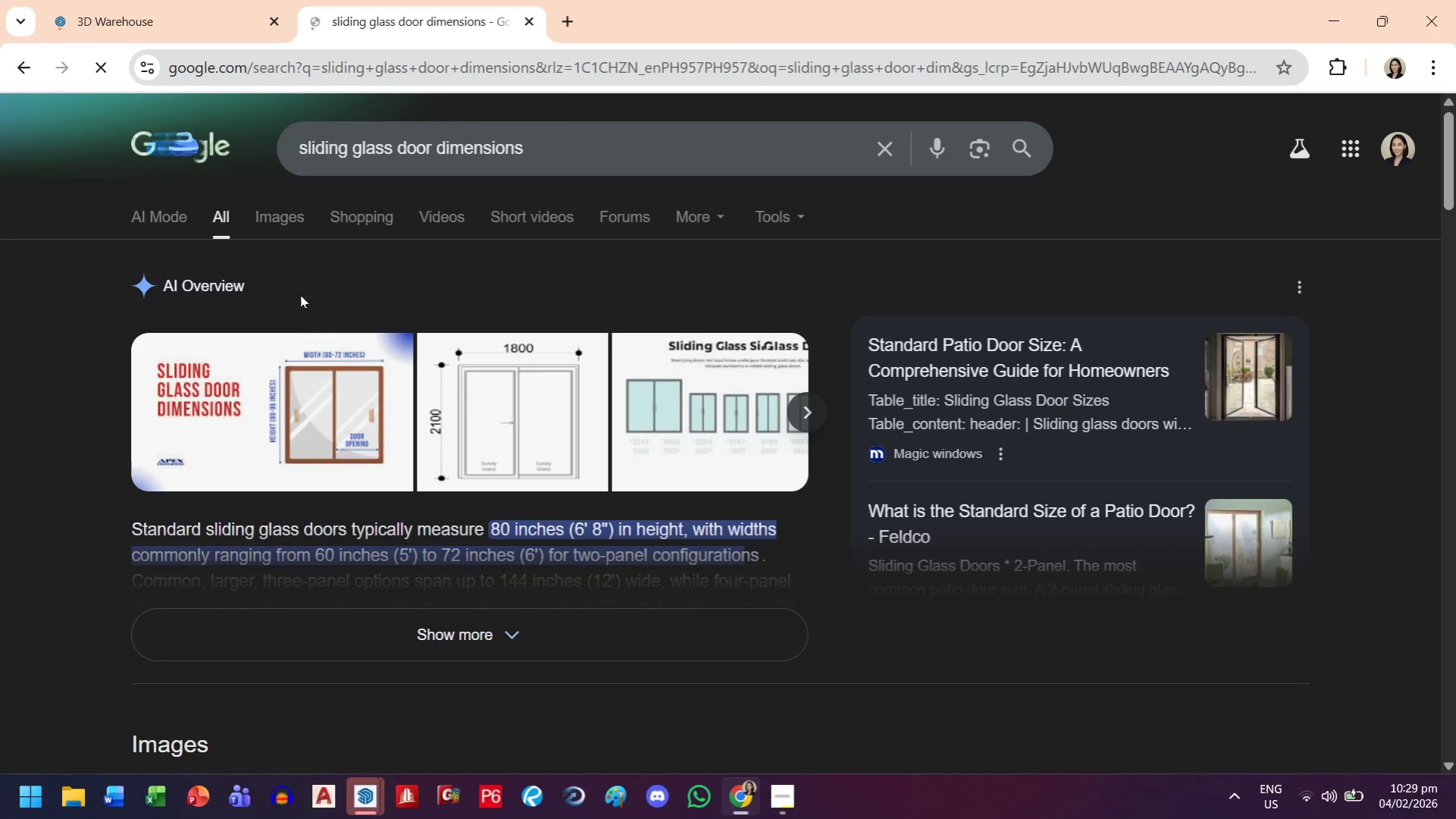 
left_click([330, 421])
 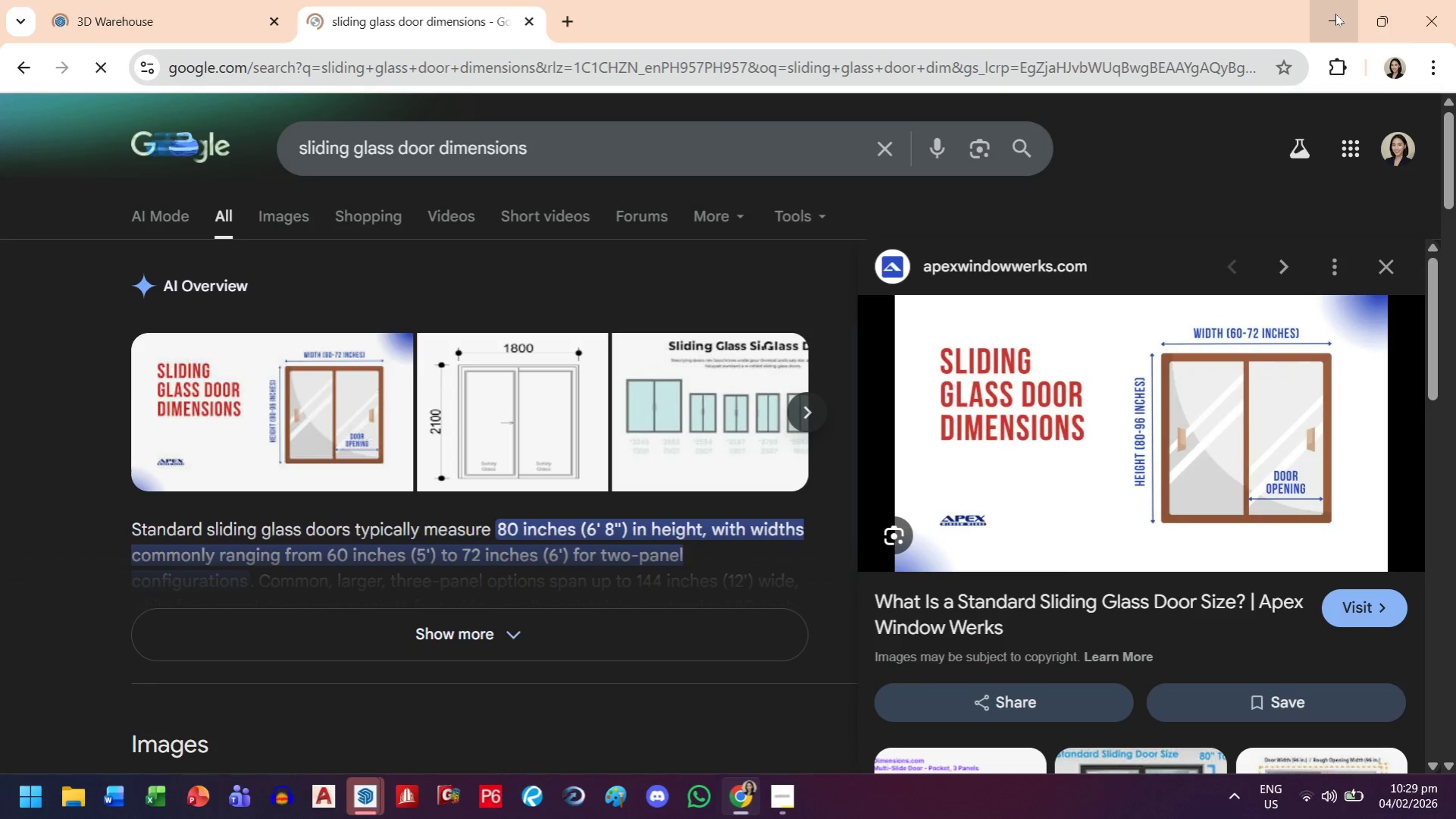 
wait(5.44)
 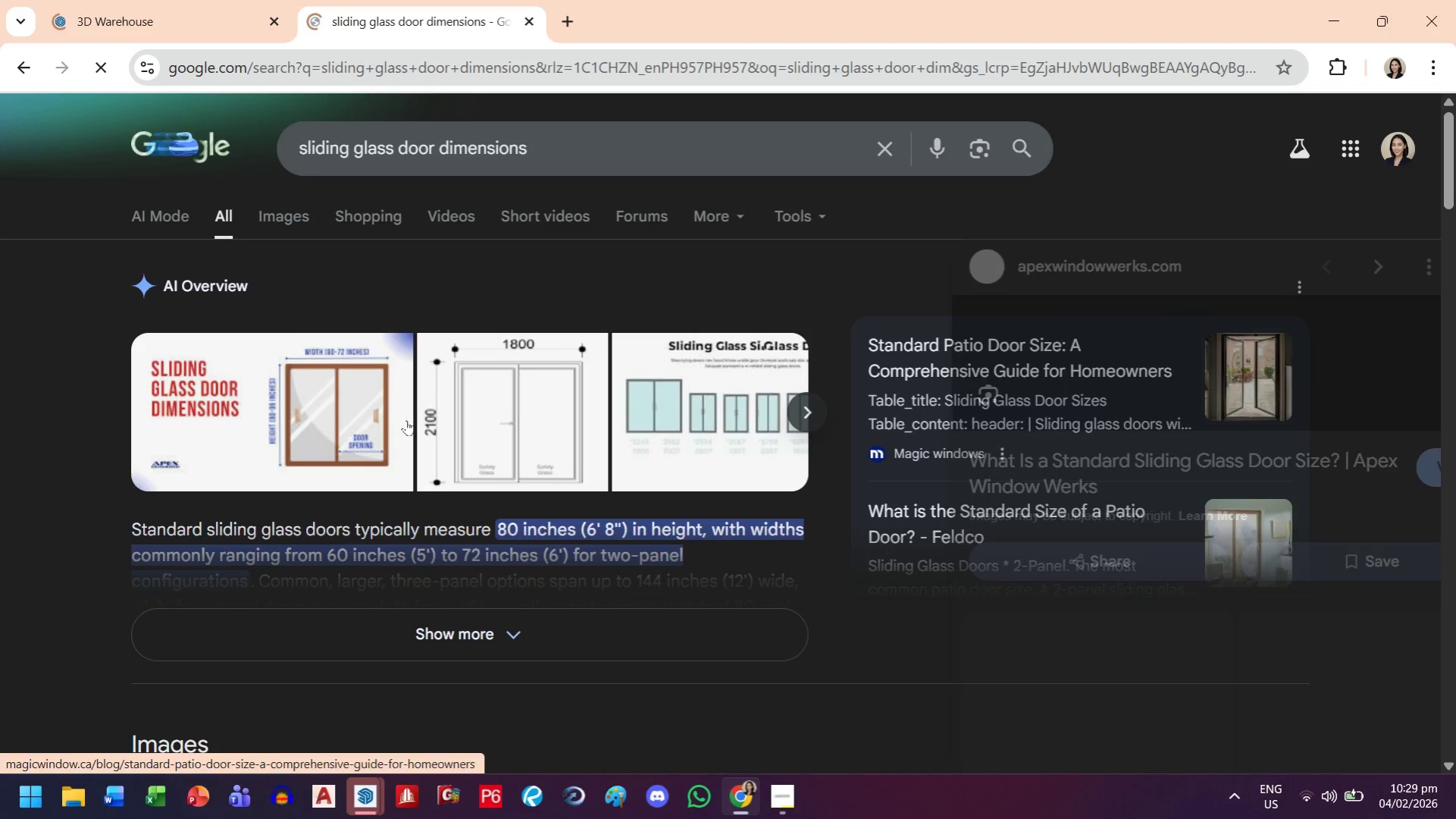 
left_click([1335, 14])
 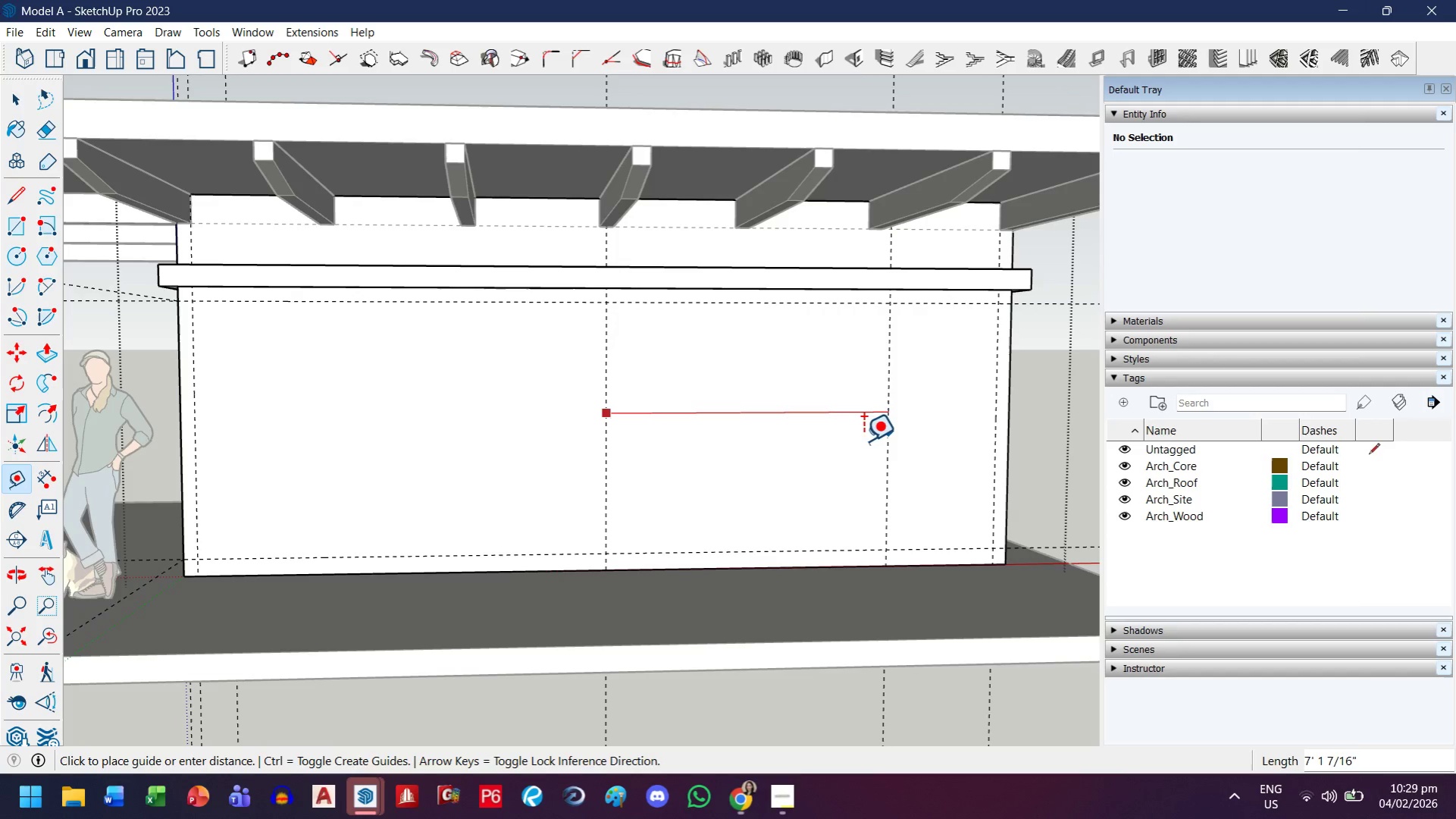 
mouse_move([851, 461])
 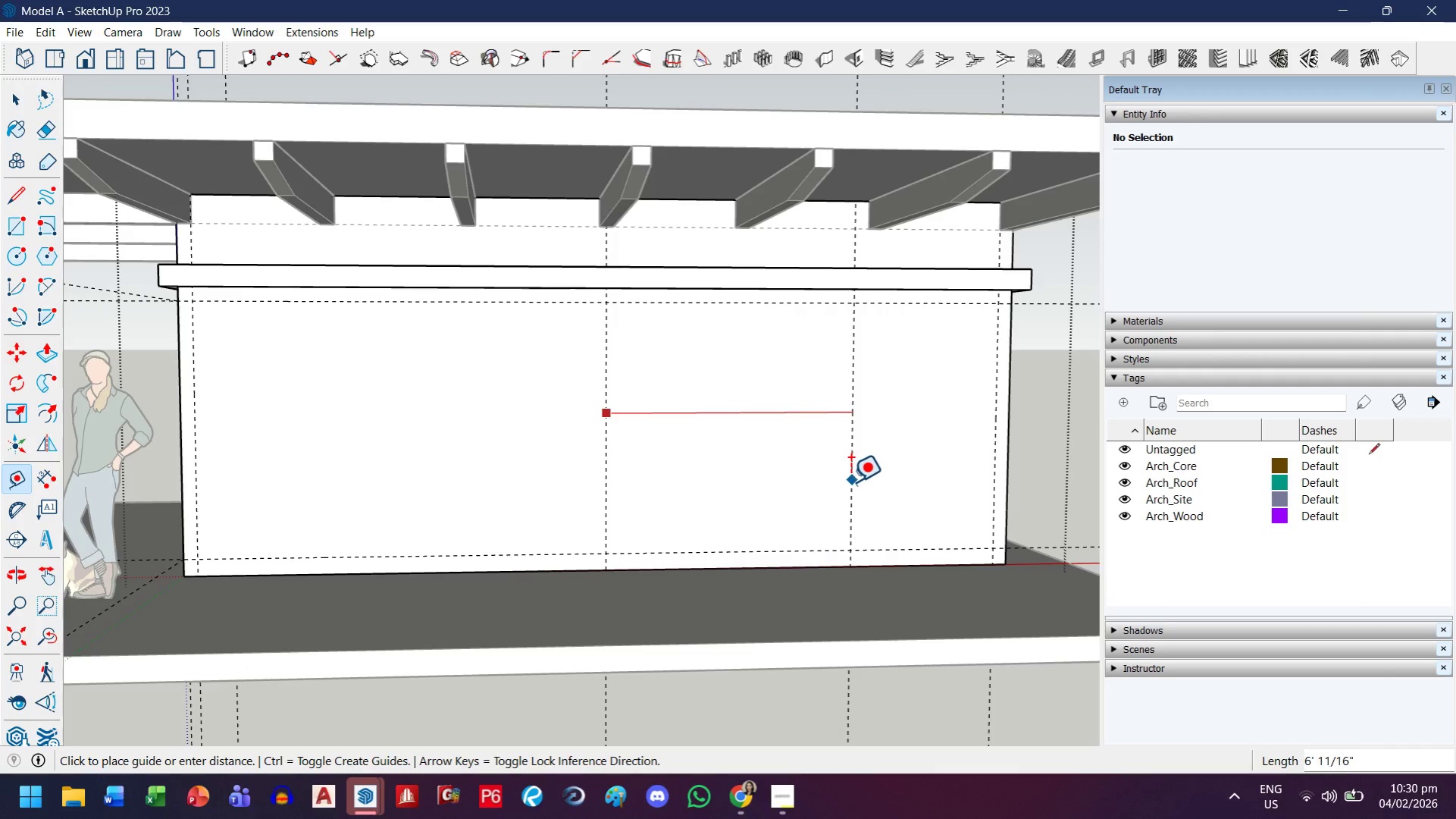 
mouse_move([816, 472])
 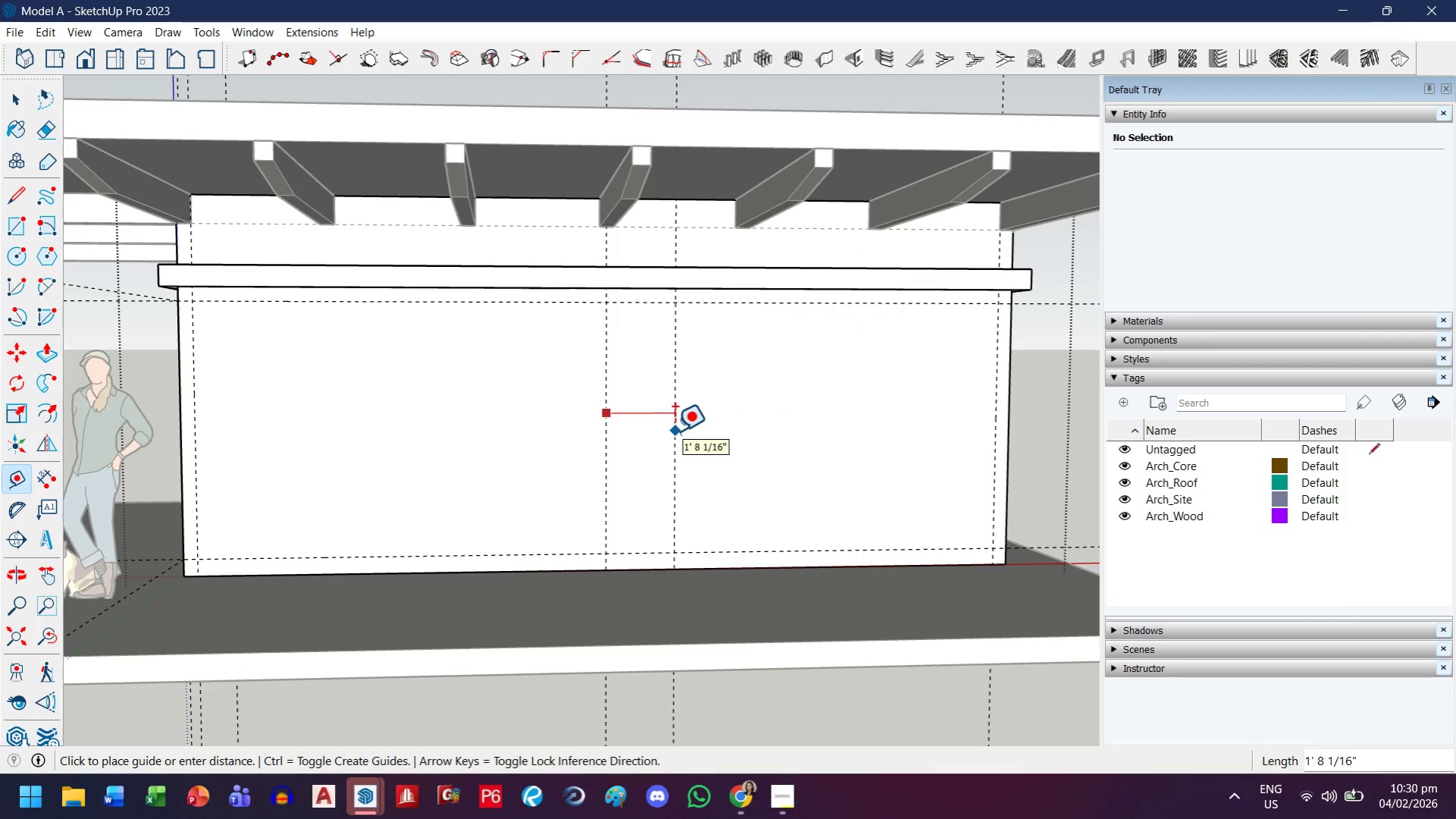 
type(1m)
 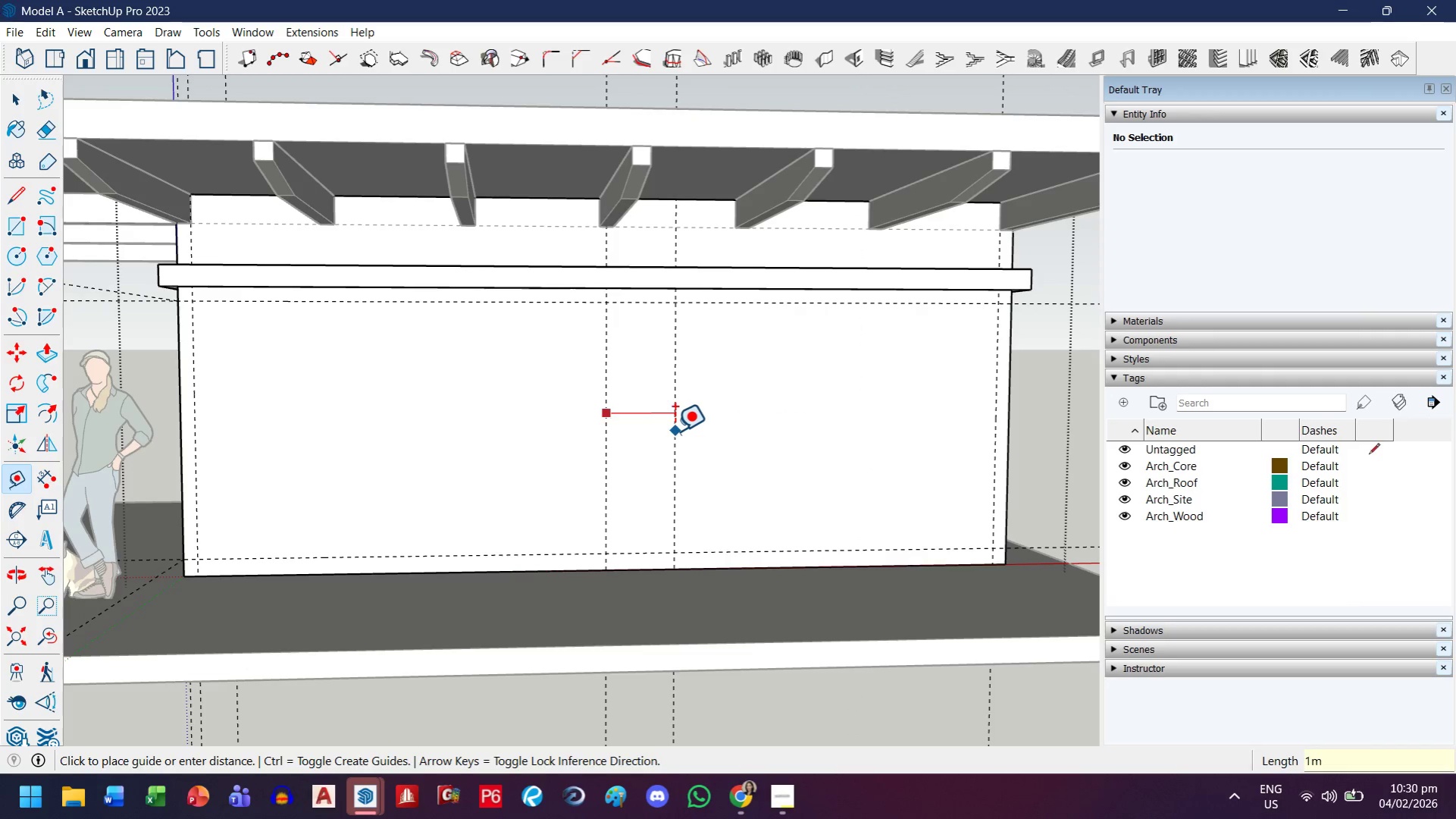 
key(Enter)
 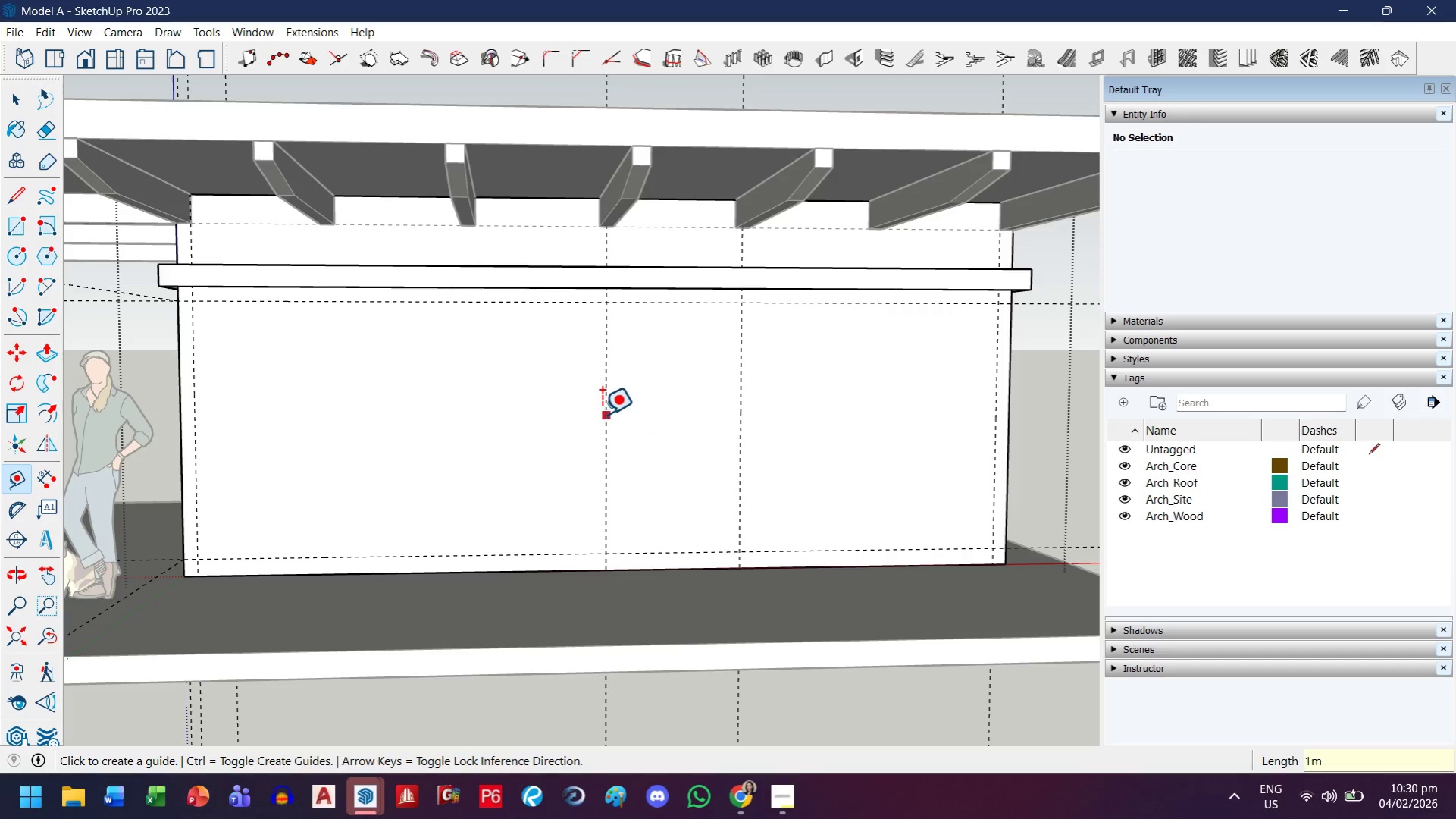 
left_click_drag(start_coordinate=[602, 415], to_coordinate=[596, 415])
 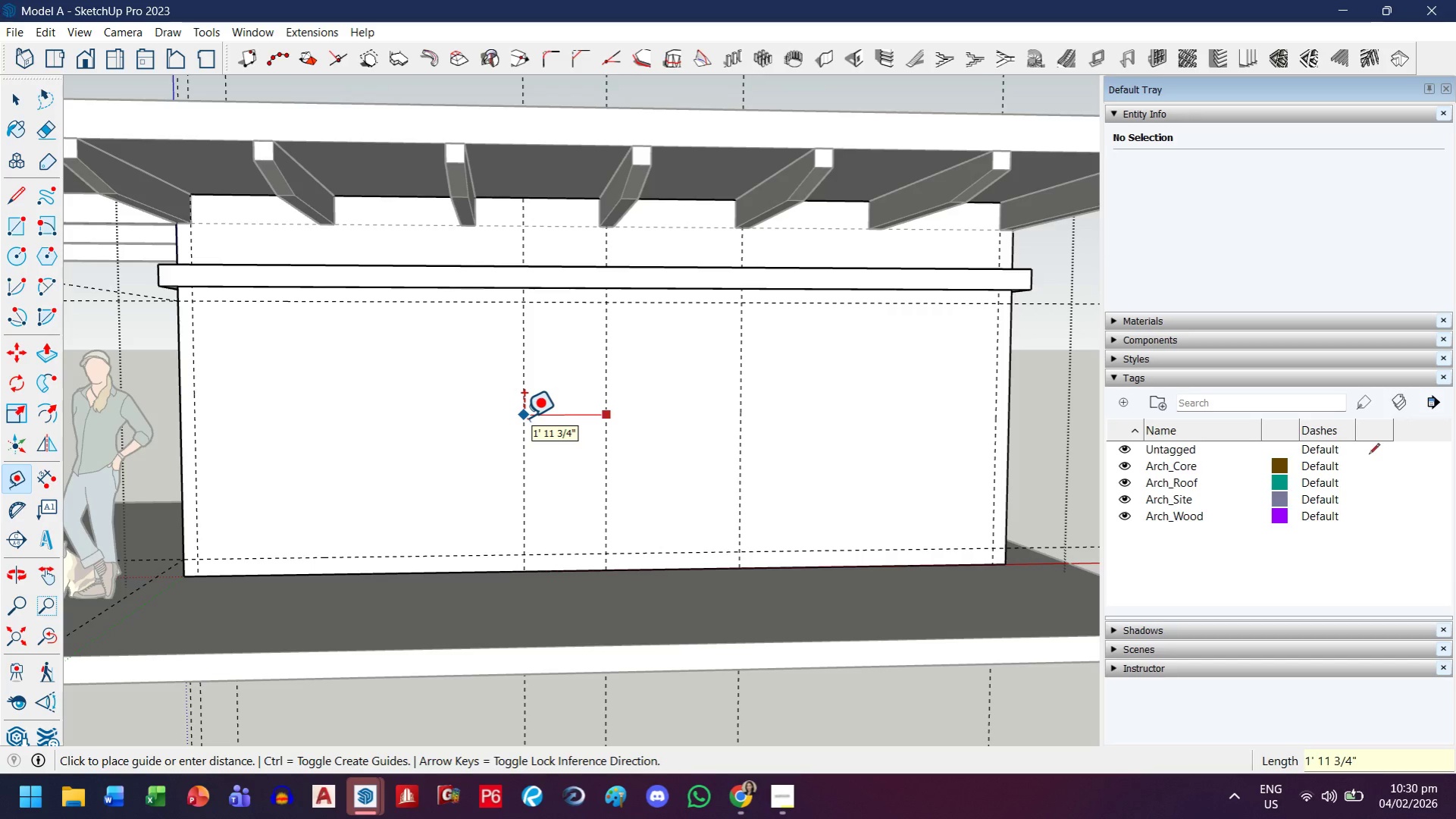 
type(1m)
 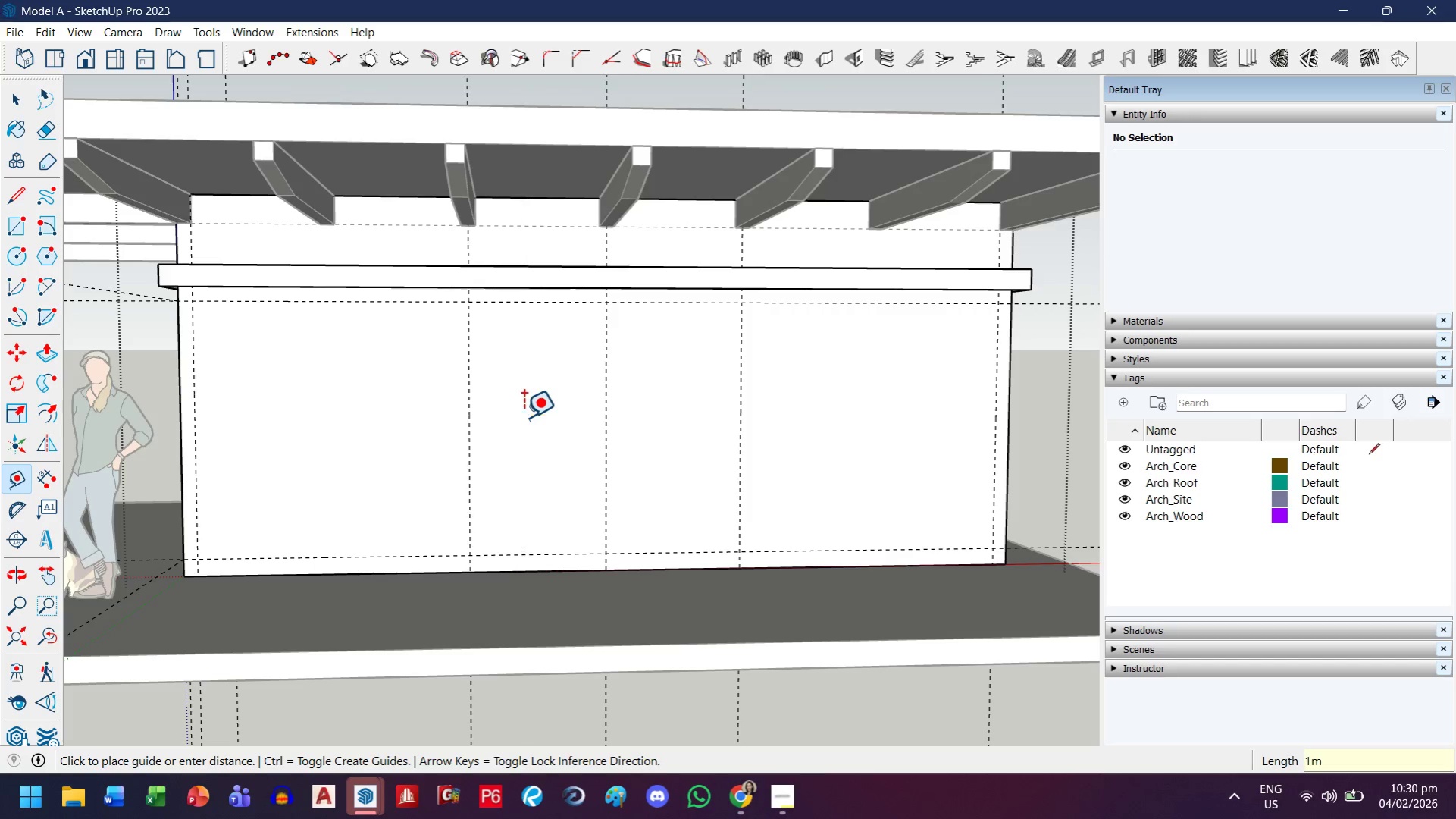 
key(Enter)
 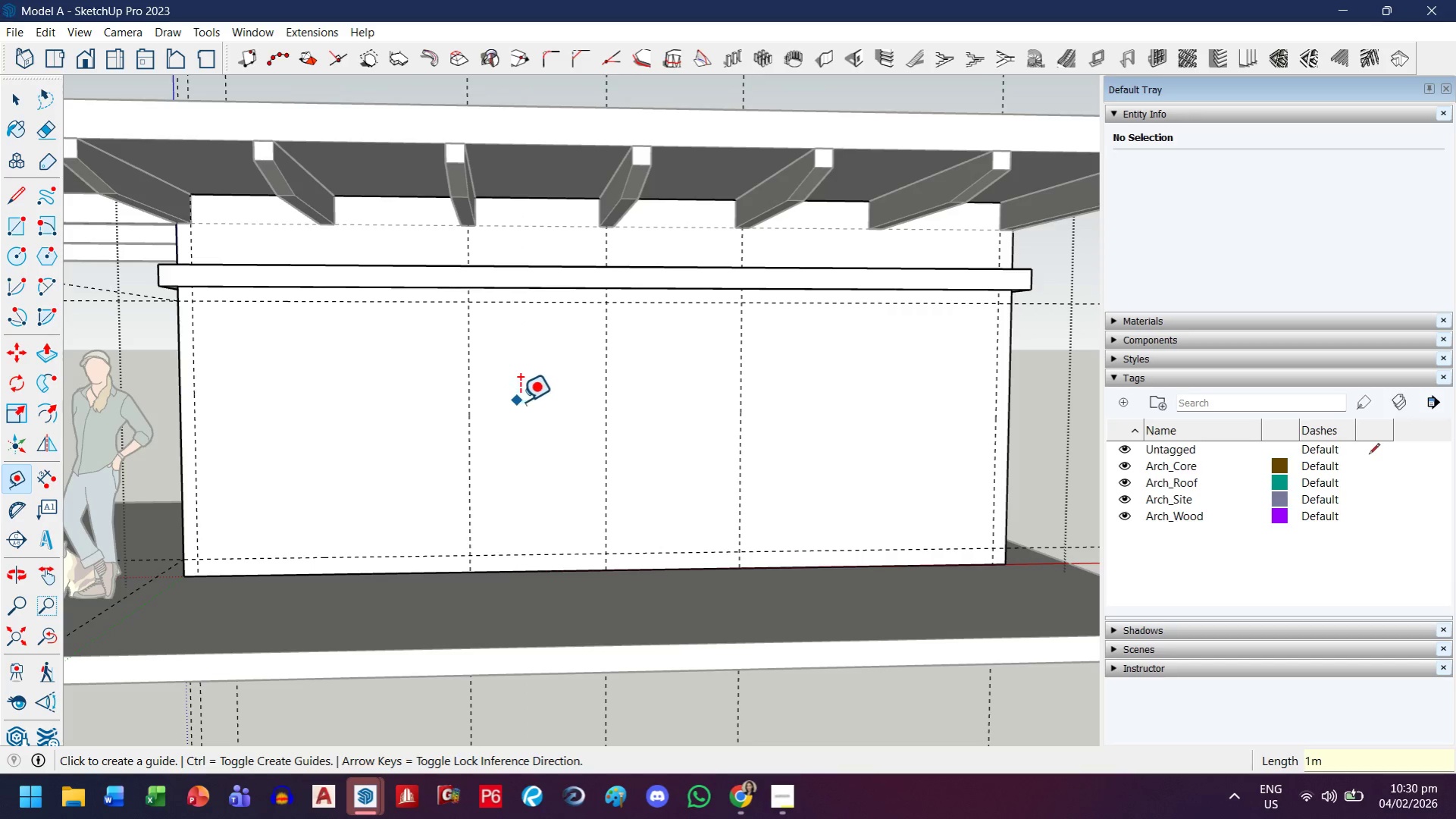 
key(Control+Z)
 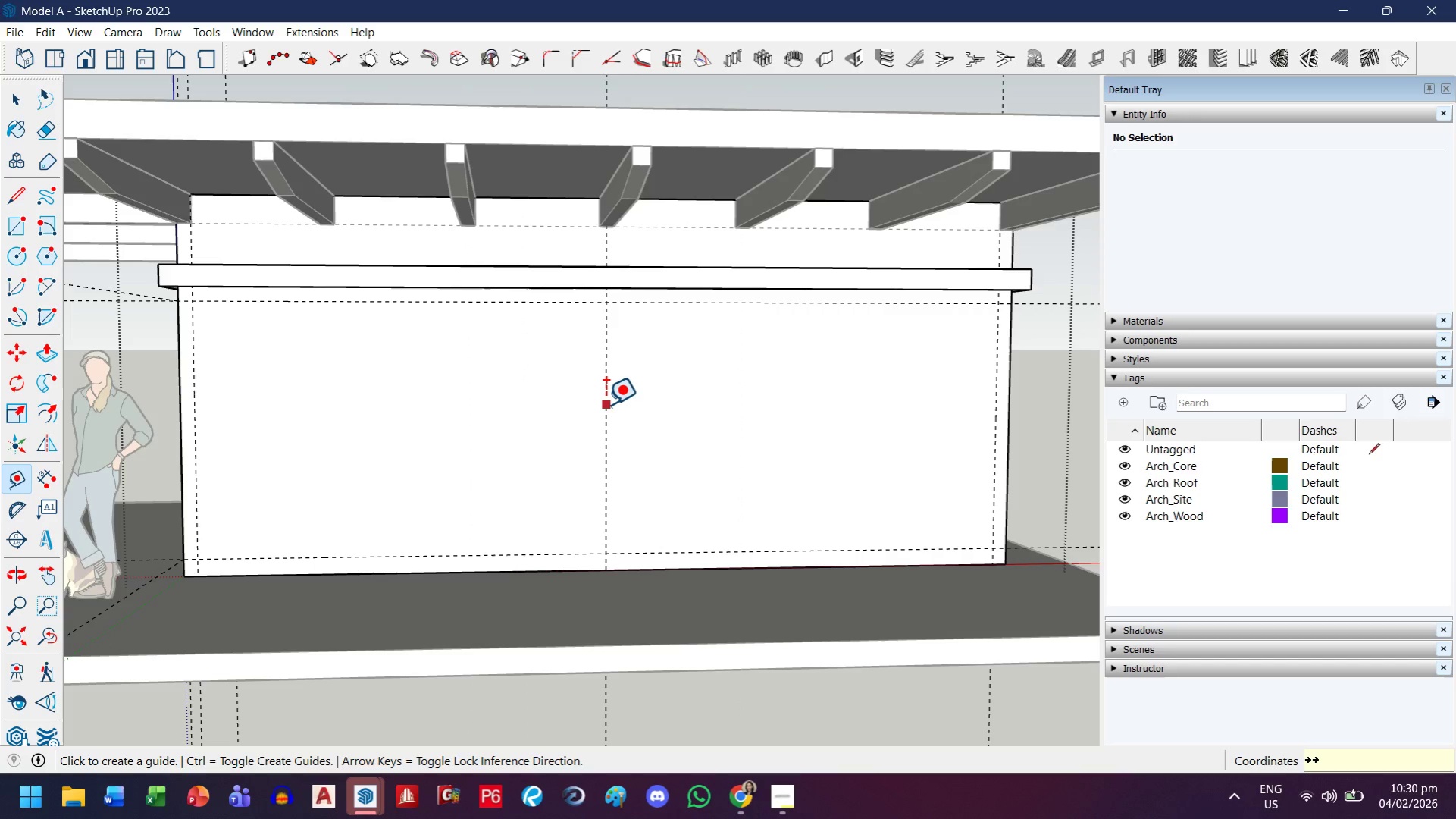 
key(Control+Z)
 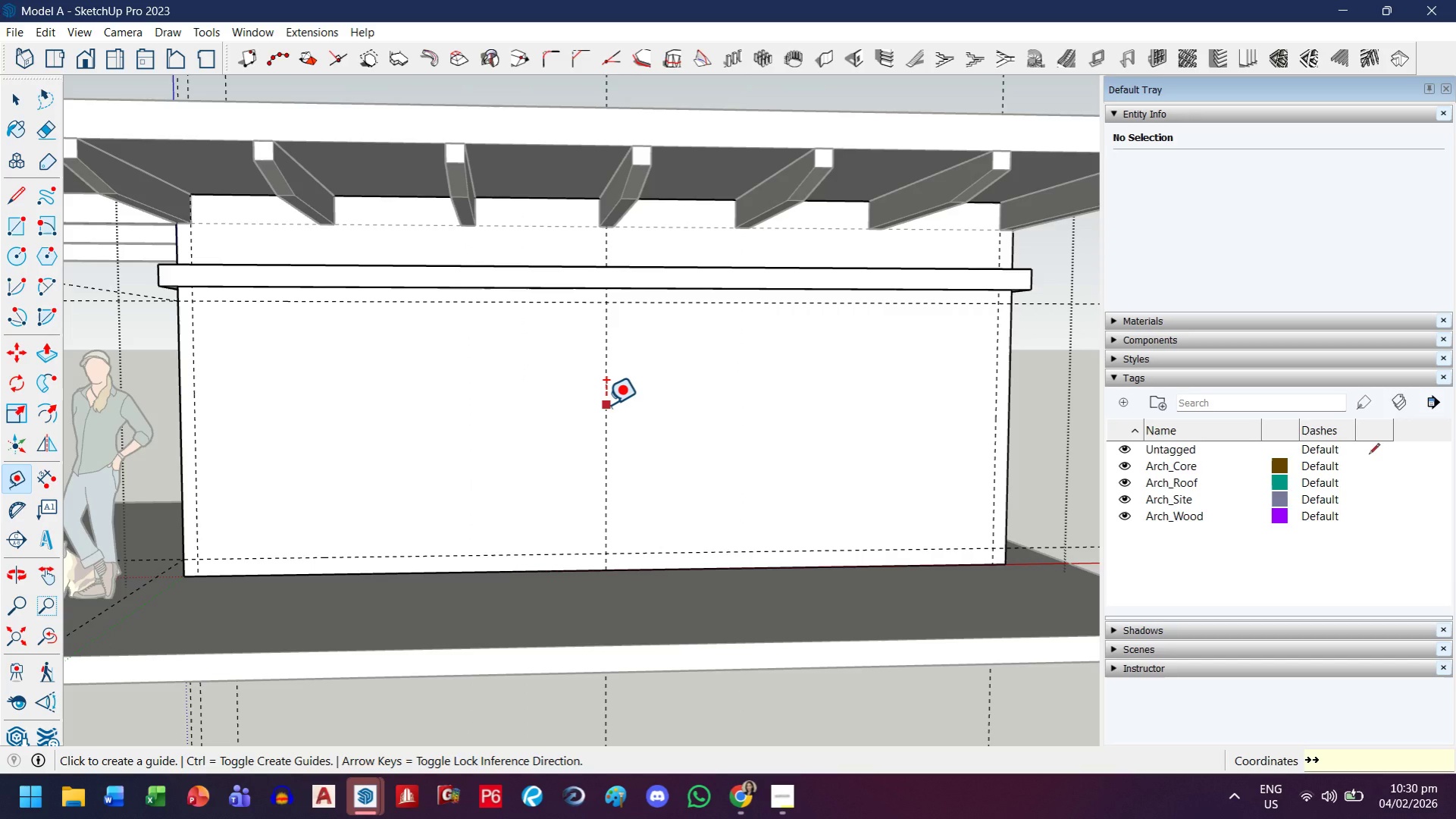 
key(Control+Y)
 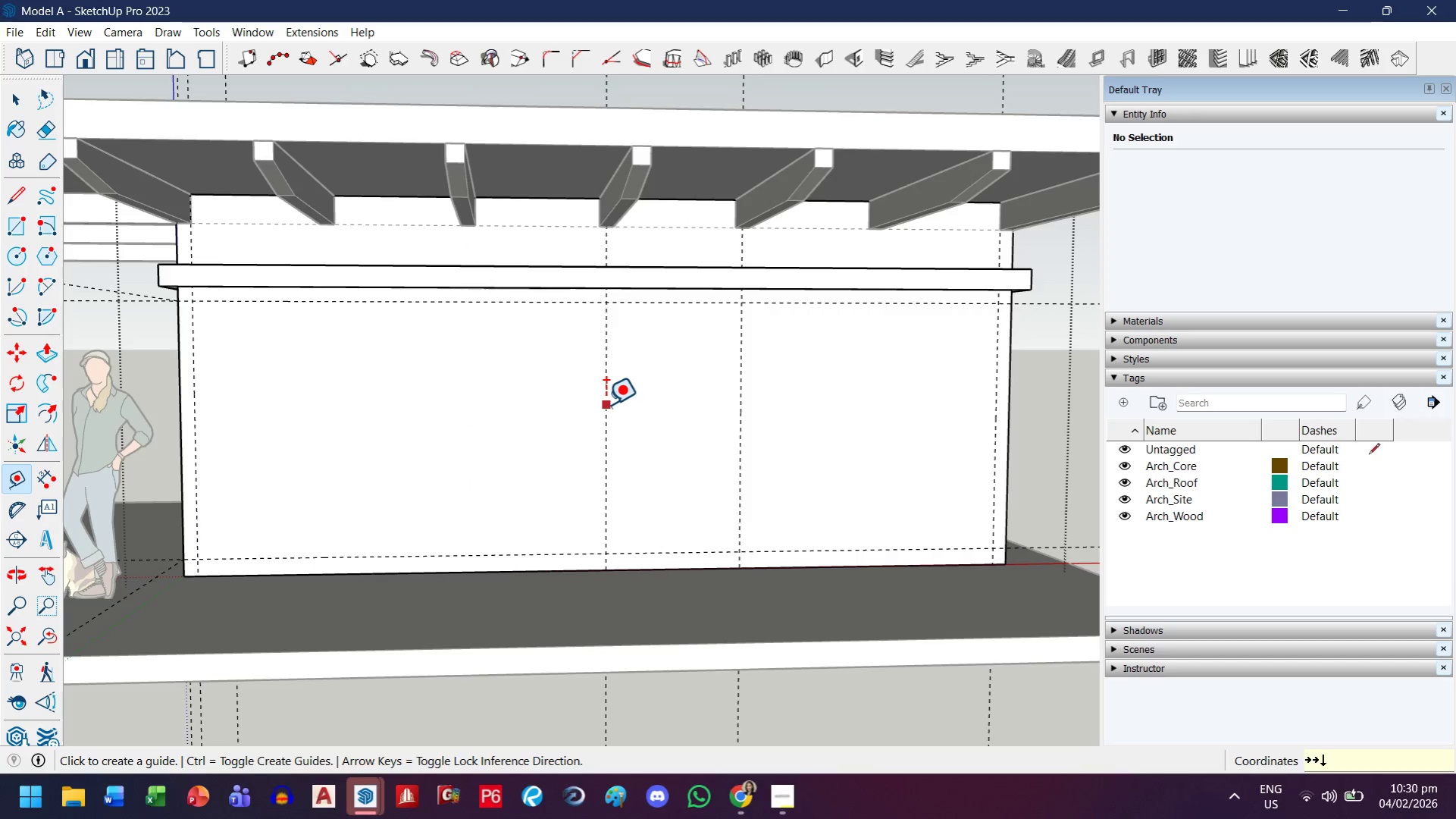 
key(Control+Y)
 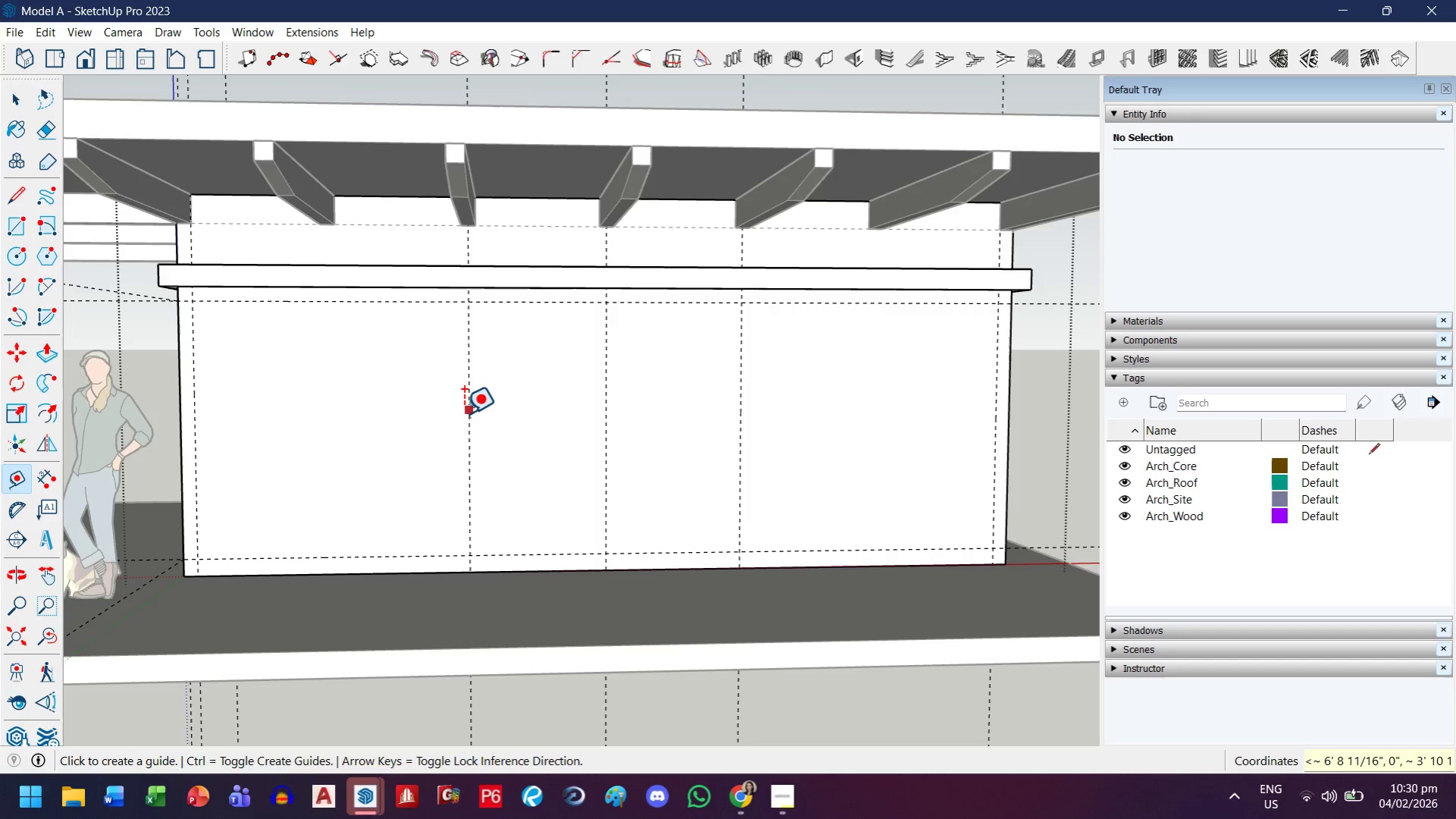 
left_click([464, 415])
 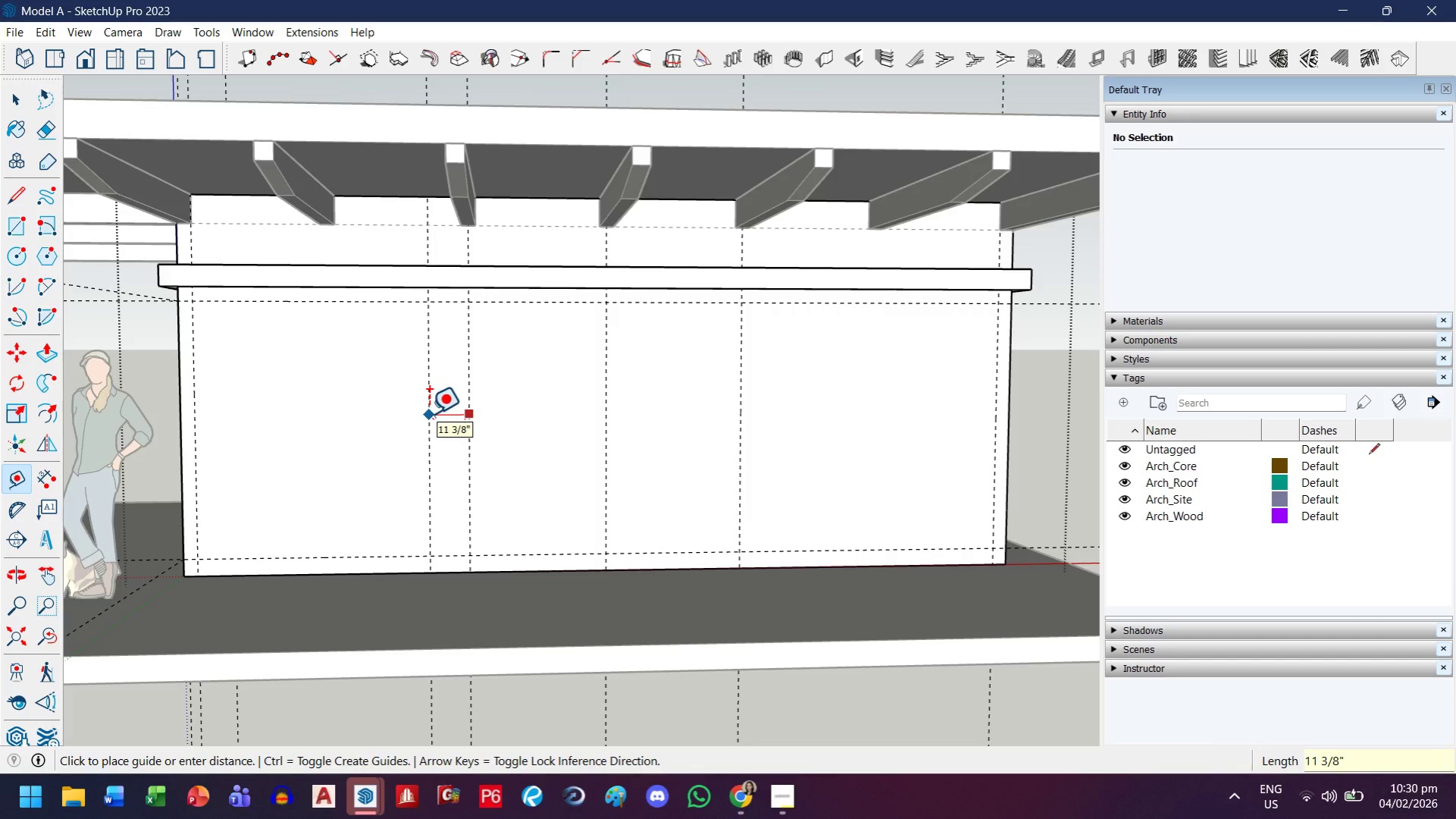 
type(.1m)
 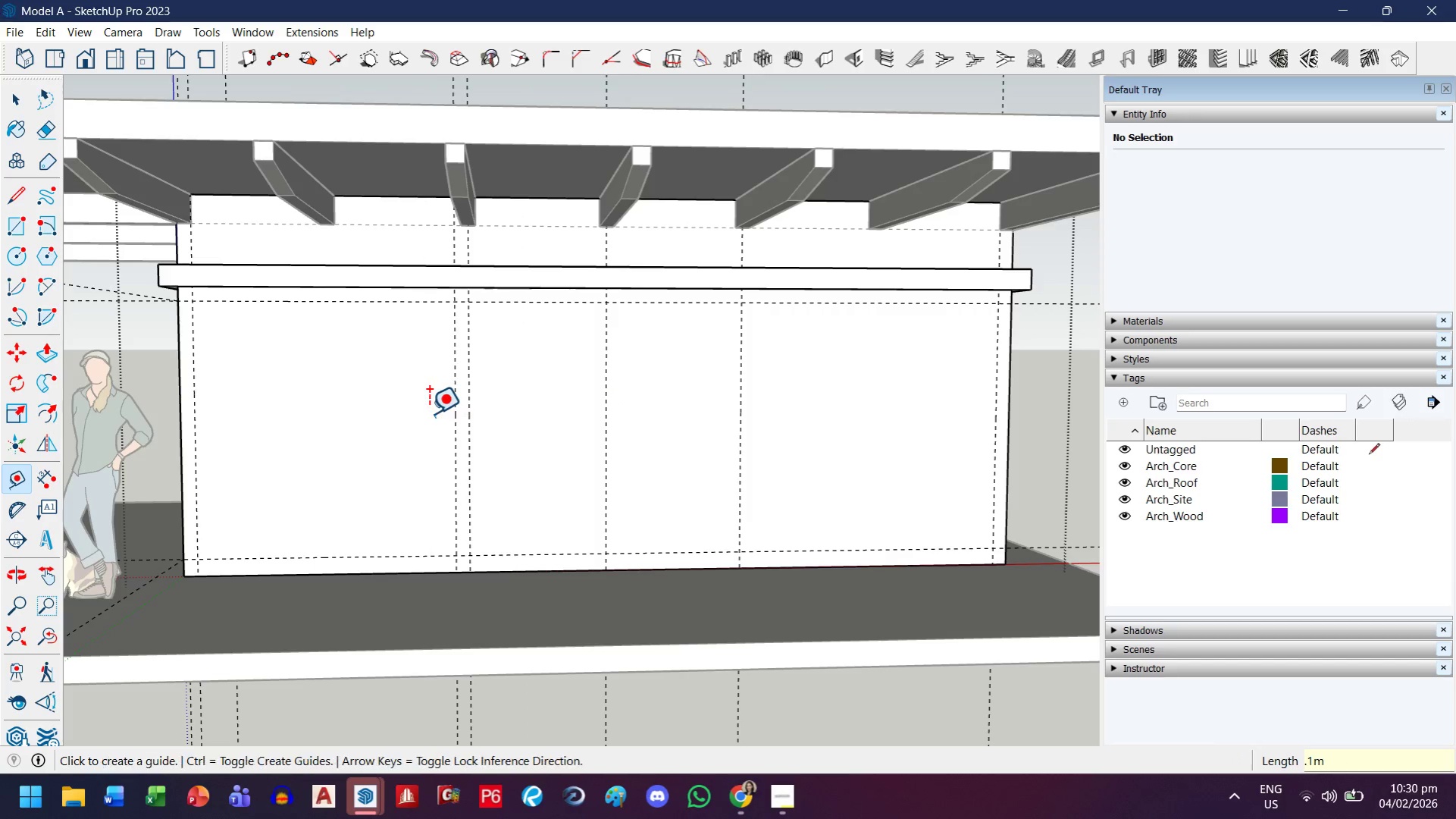 
key(Enter)
 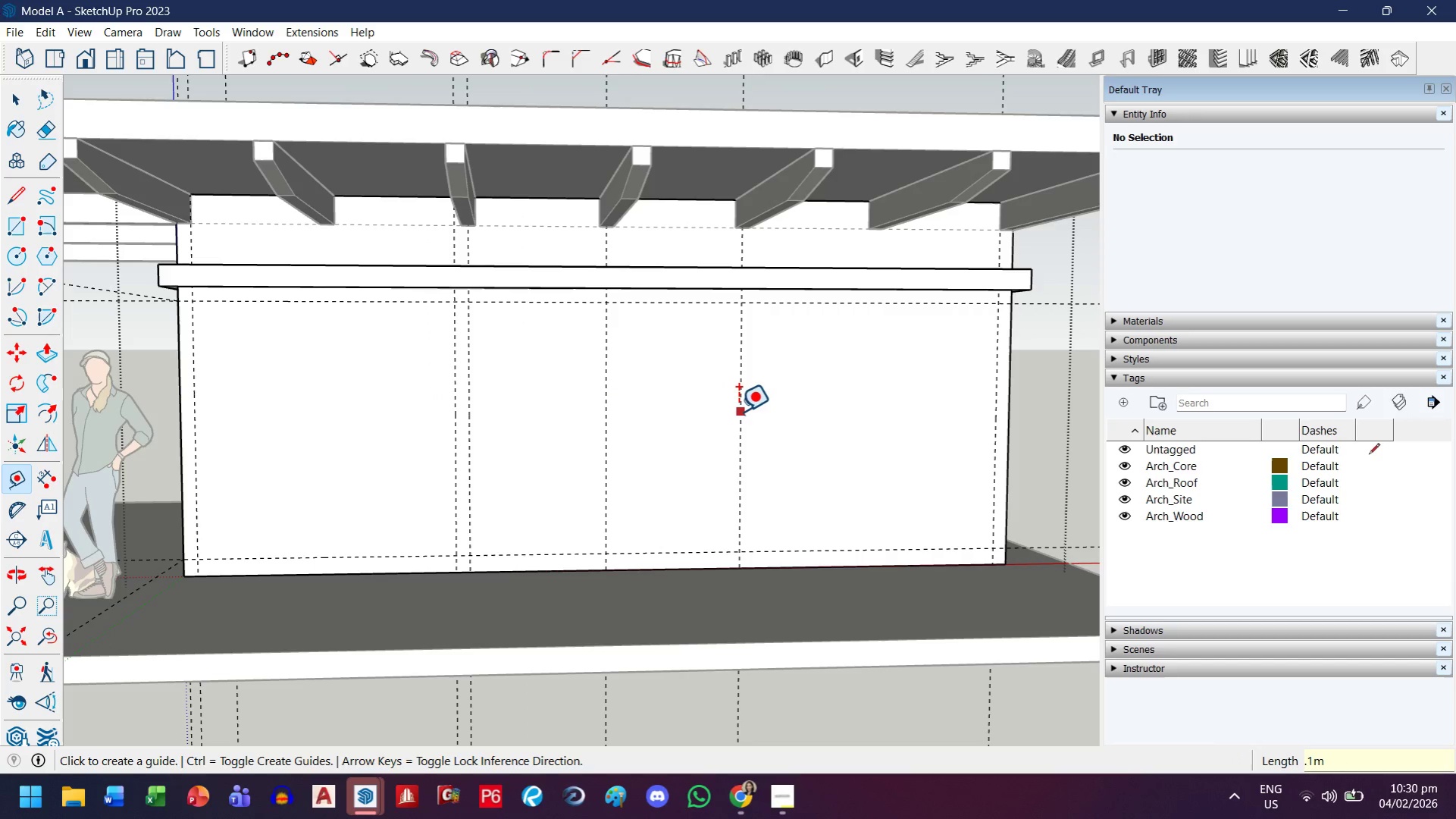 
left_click([741, 412])
 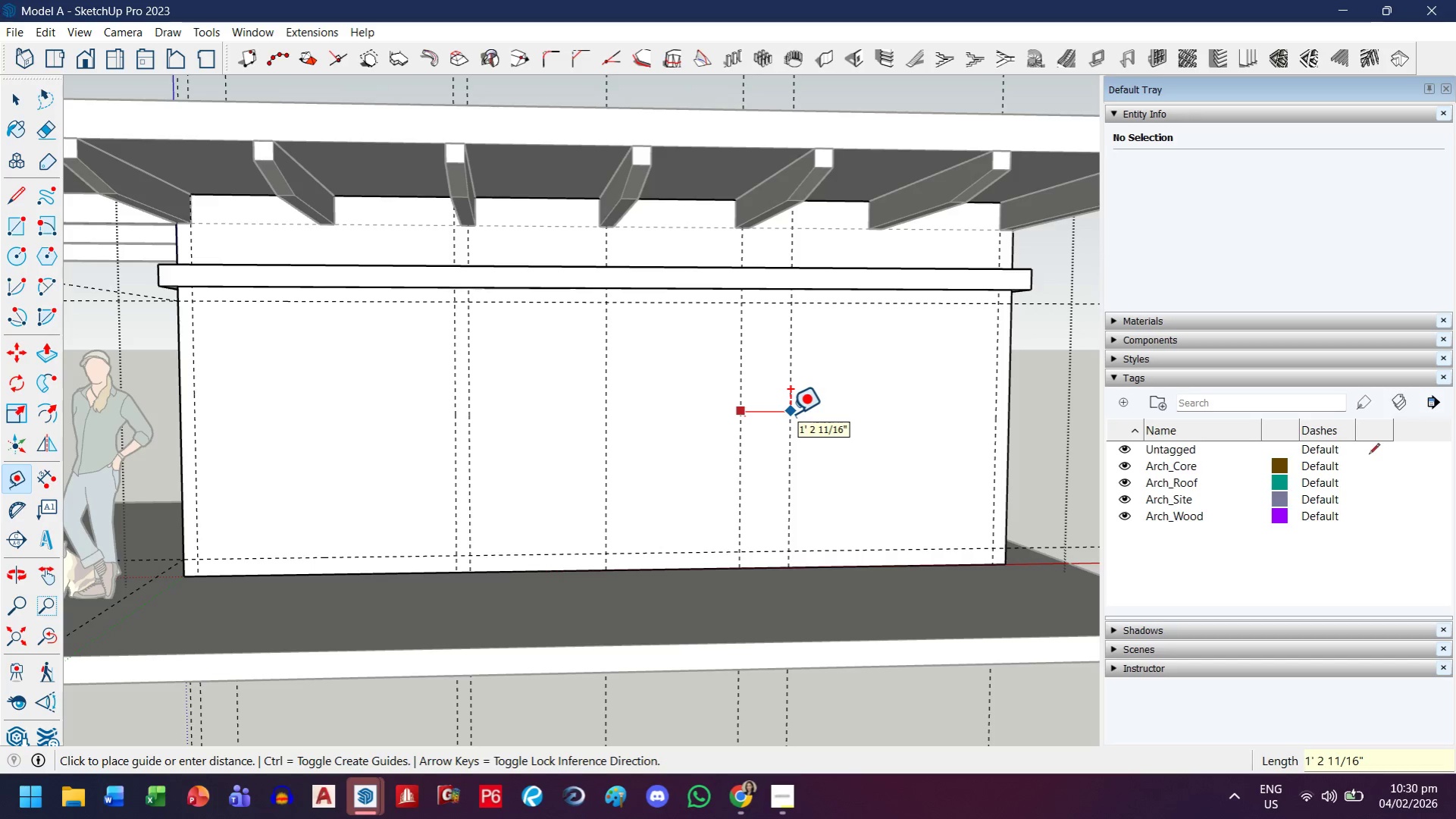 
type(,)
key(Backspace)
type(.1m)
 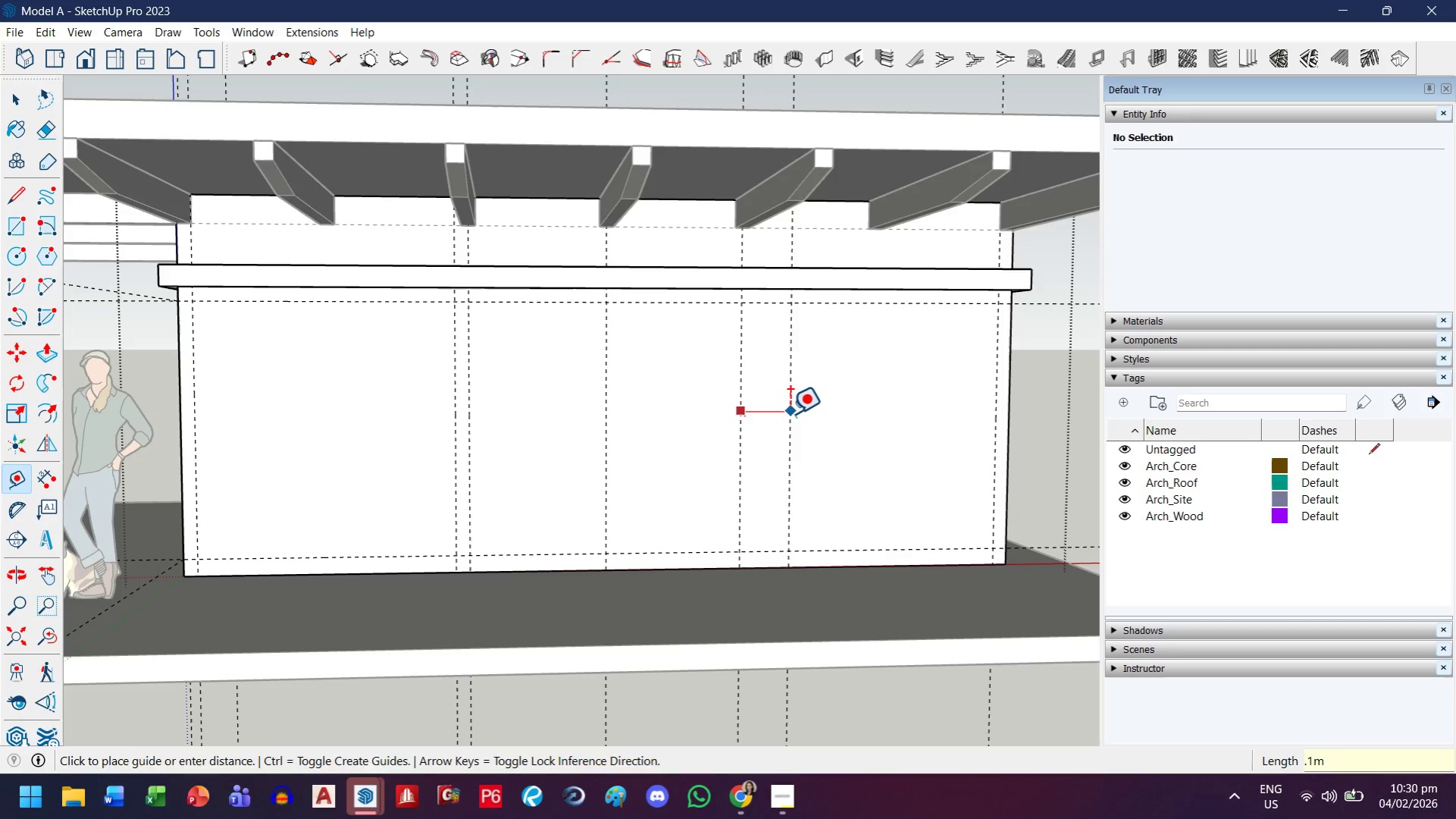 
key(Enter)
 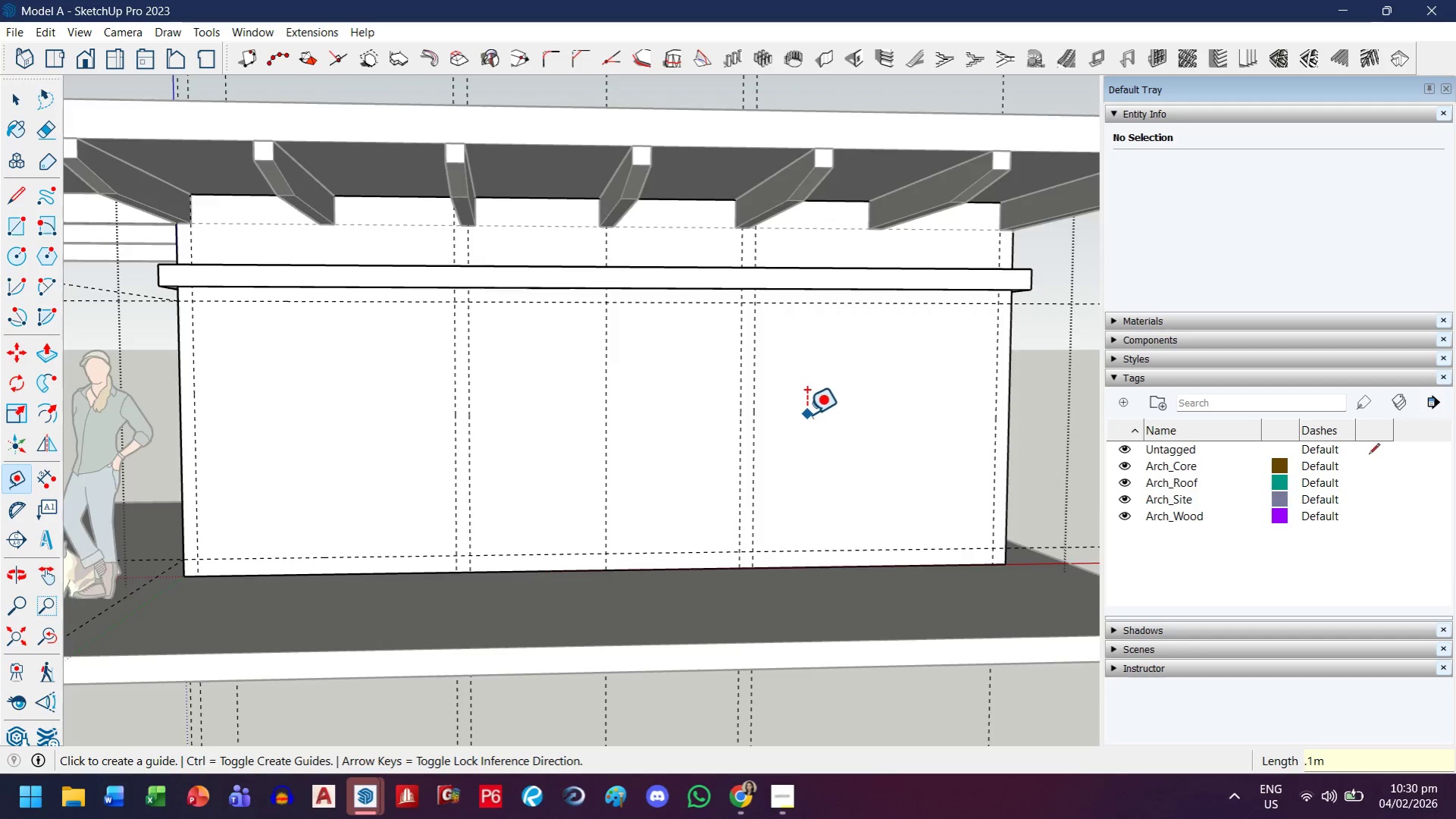 
key(R)
 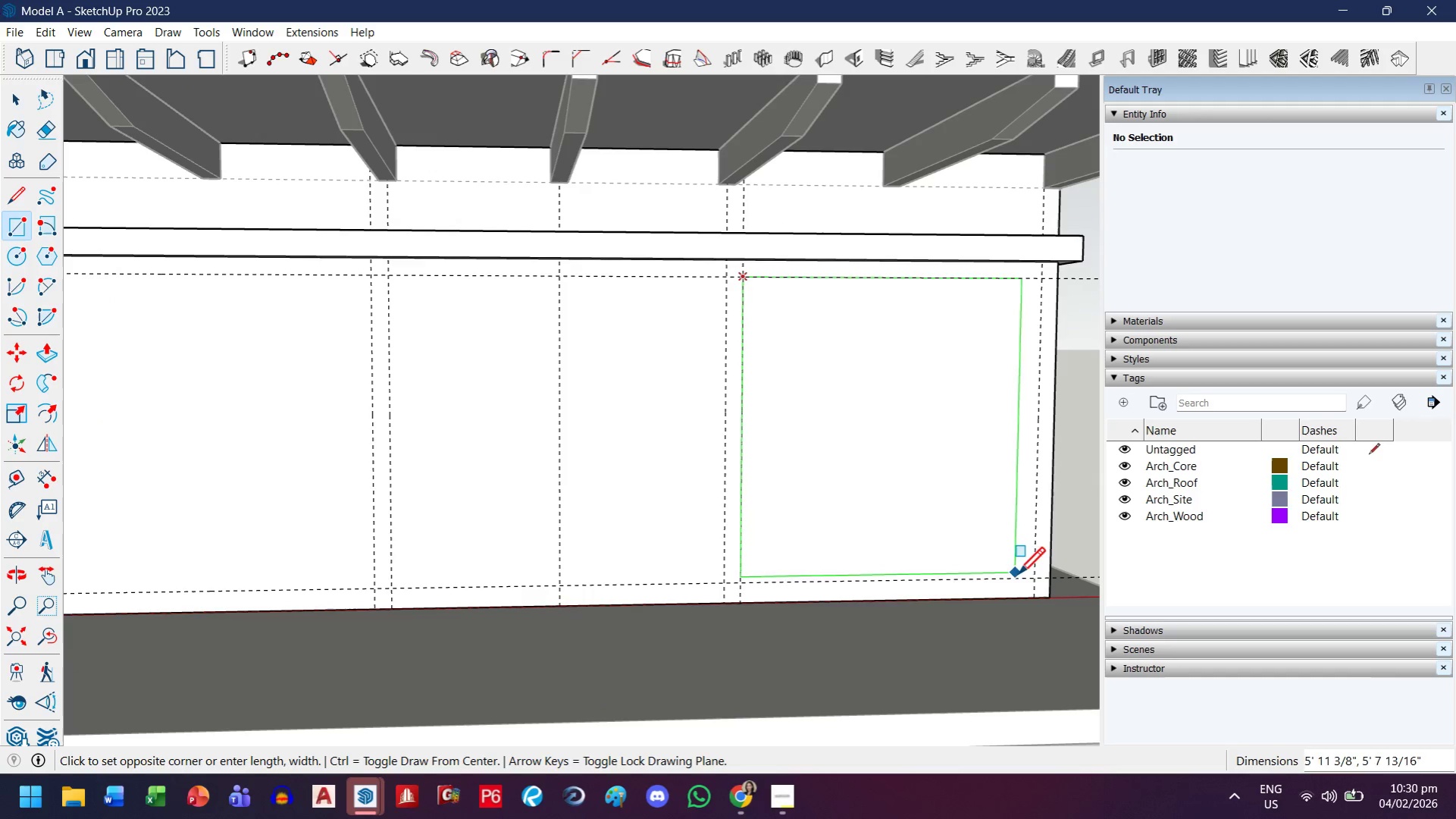 
scroll: coordinate [806, 415], scroll_direction: up, amount: 2.0
 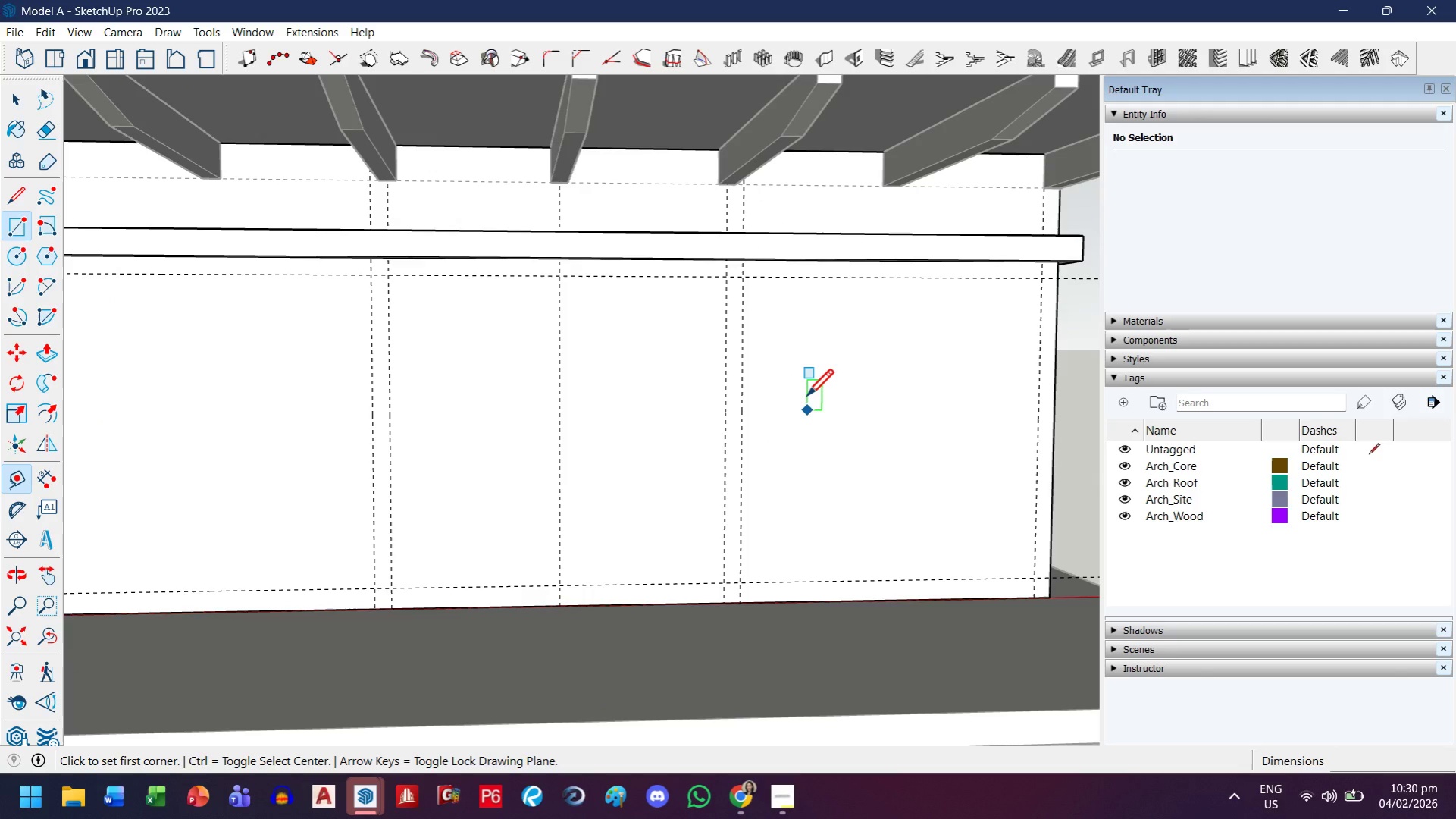 
left_click([1033, 577])
 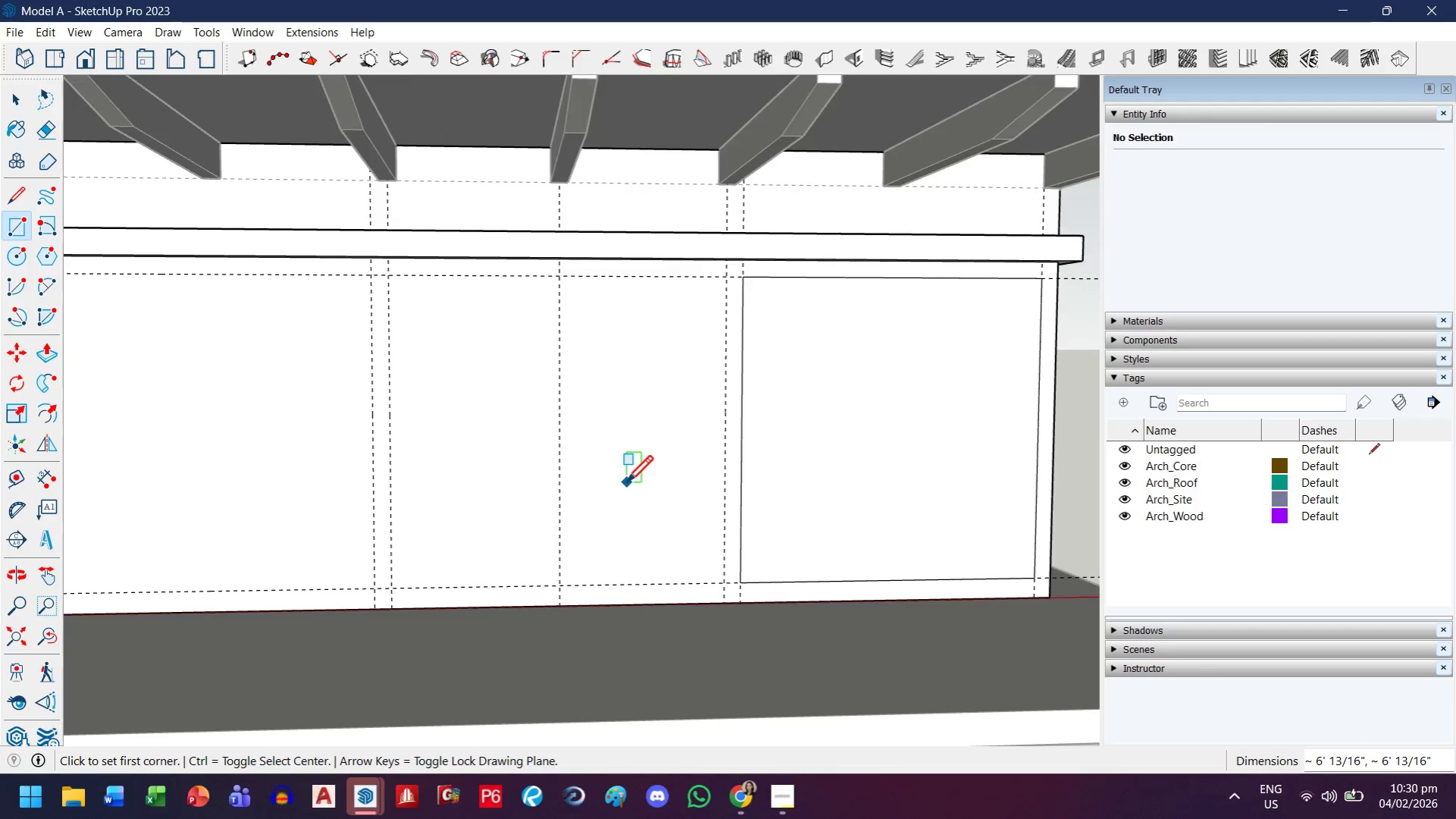 
scroll: coordinate [626, 482], scroll_direction: down, amount: 2.0
 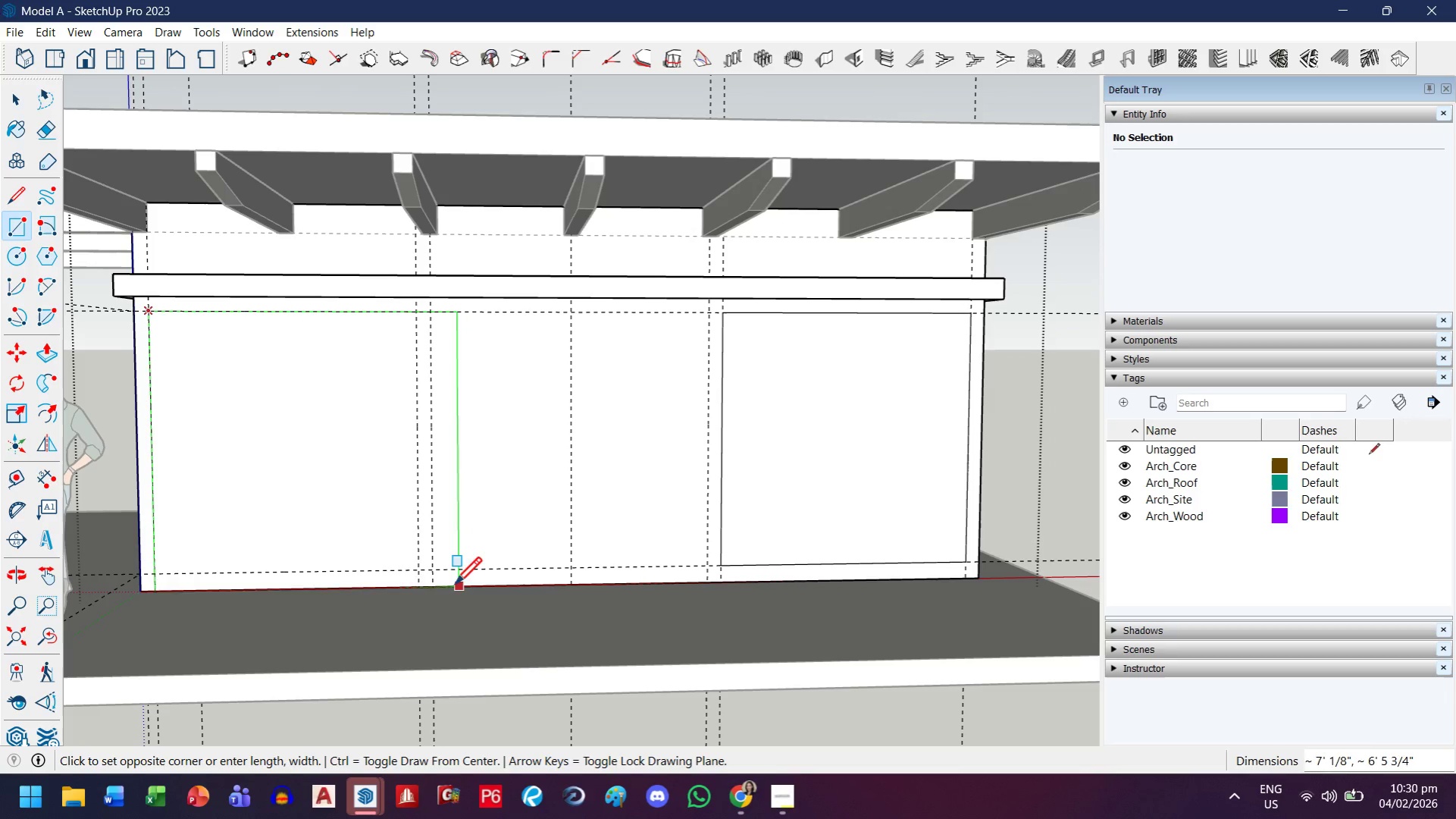 
left_click([416, 568])
 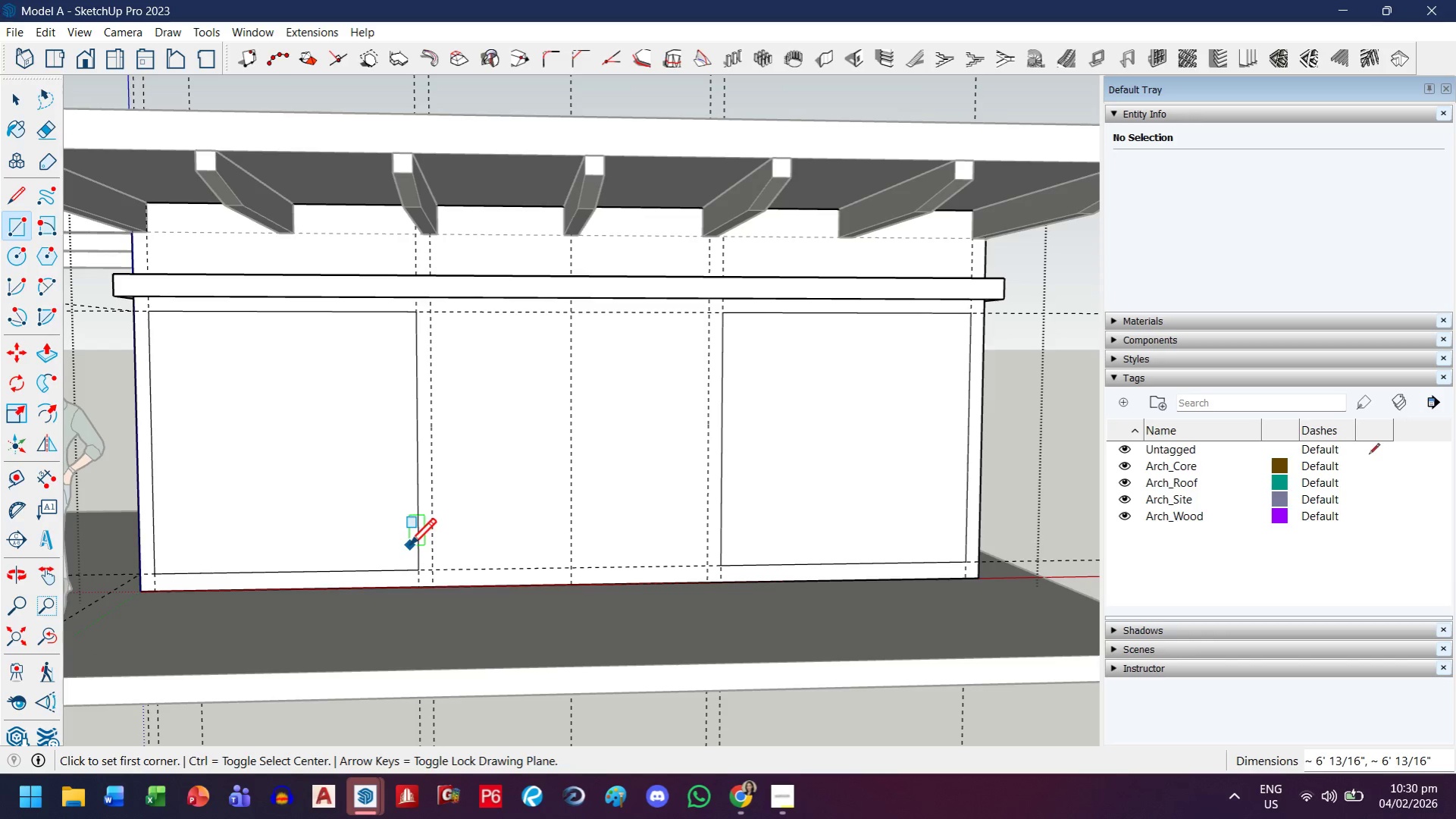 
key(P)
 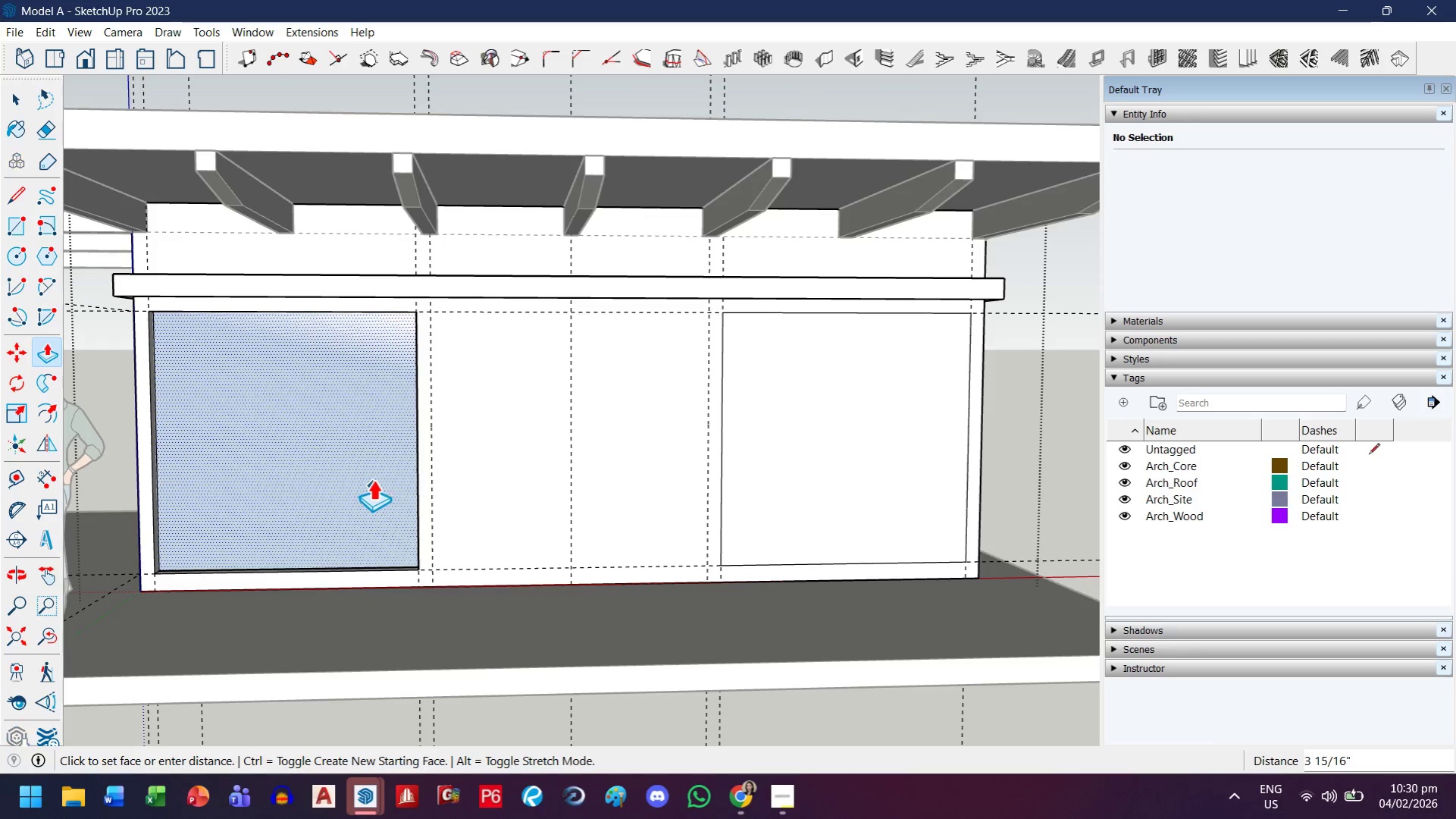 
double_click([374, 477])
 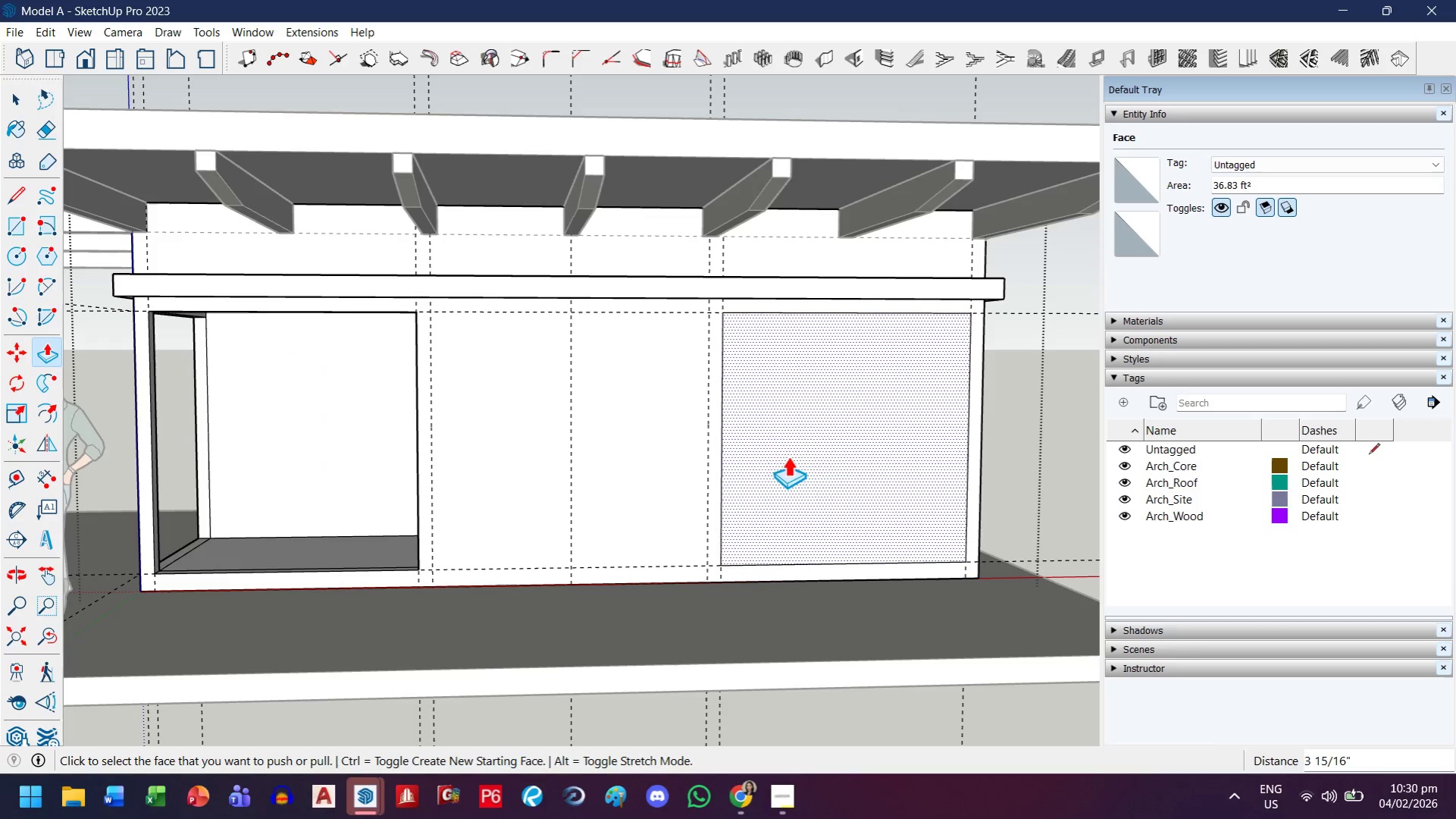 
triple_click([822, 463])
 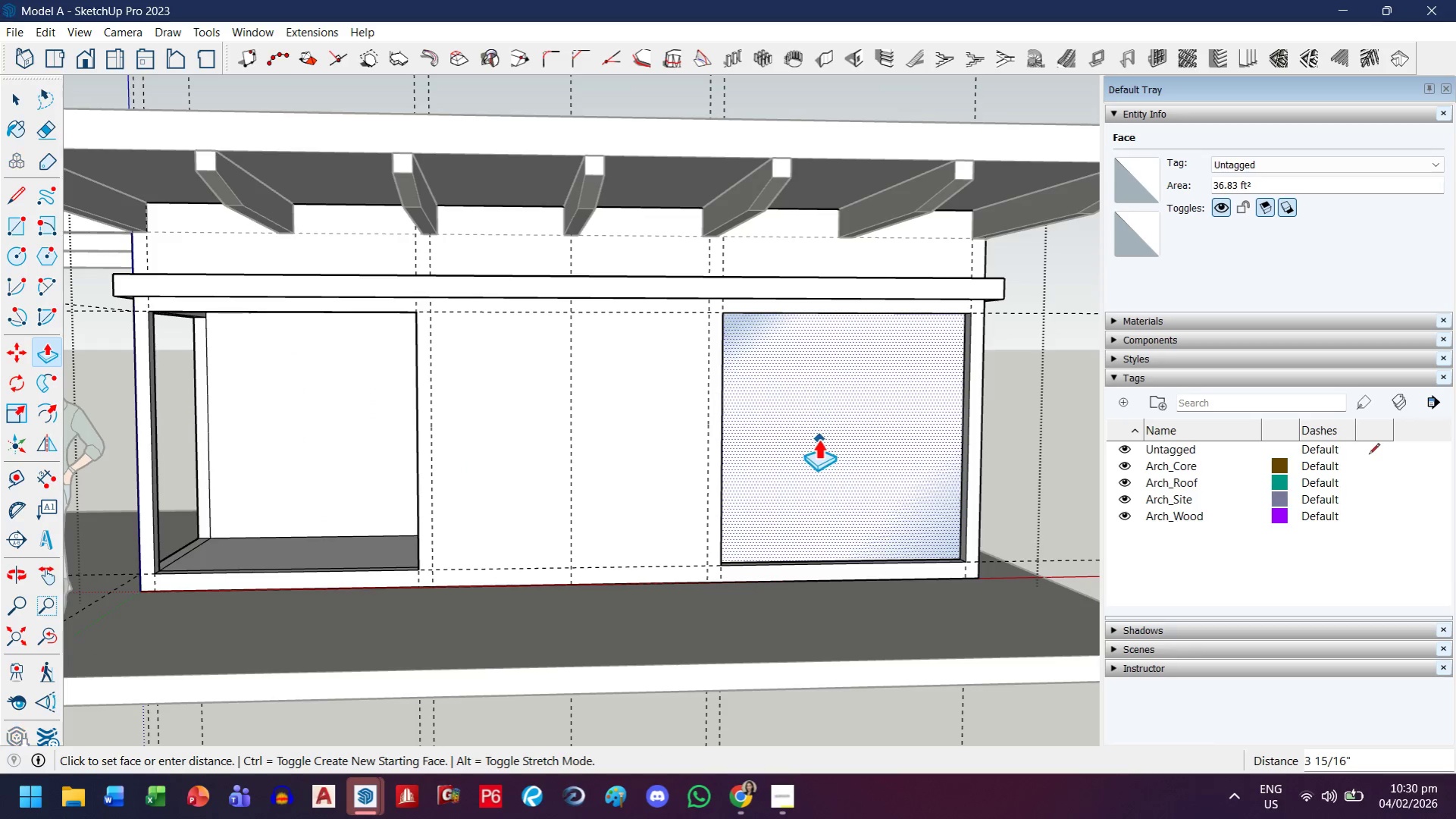 
left_click([819, 439])
 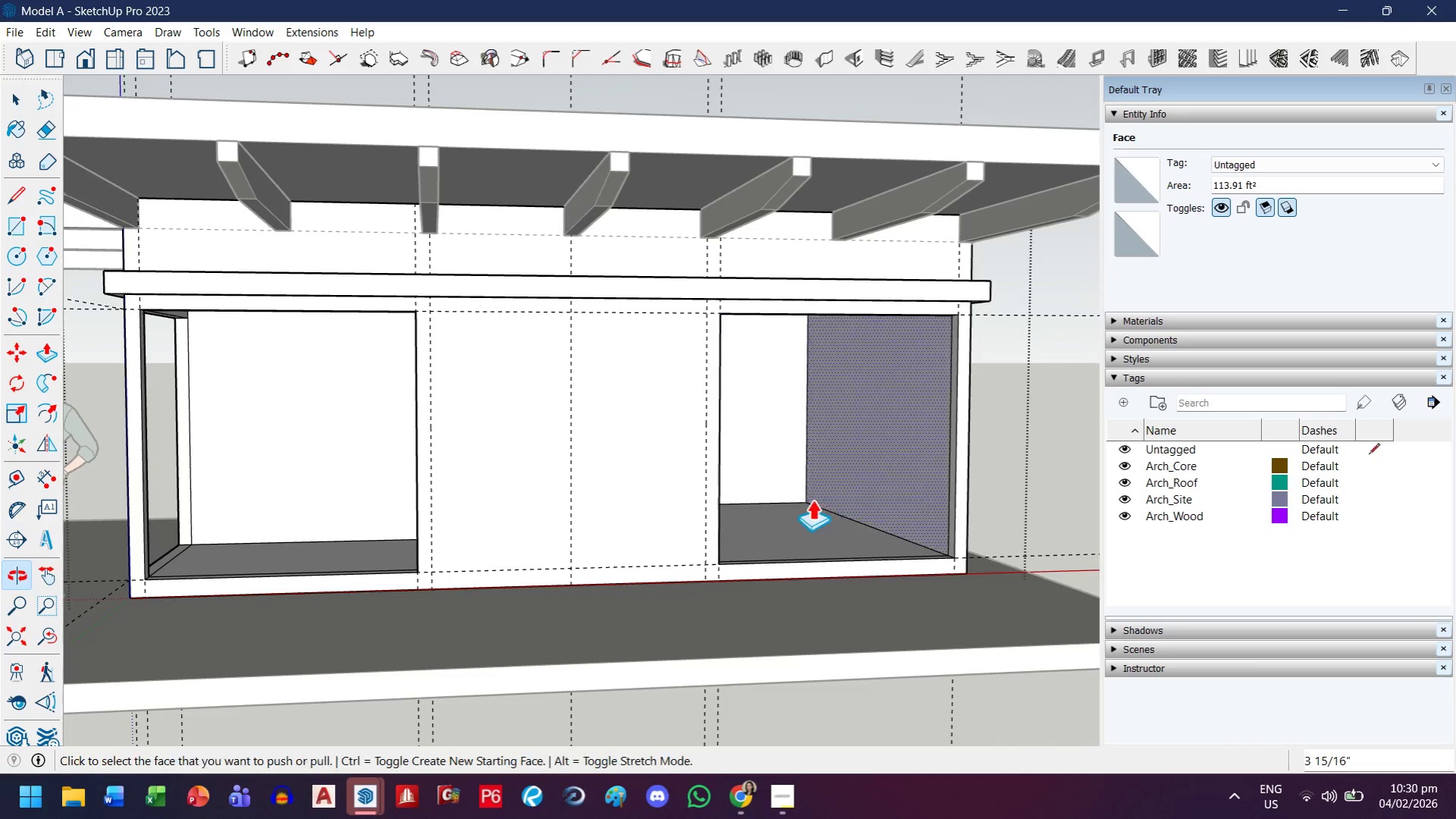 
scroll: coordinate [685, 520], scroll_direction: down, amount: 4.0
 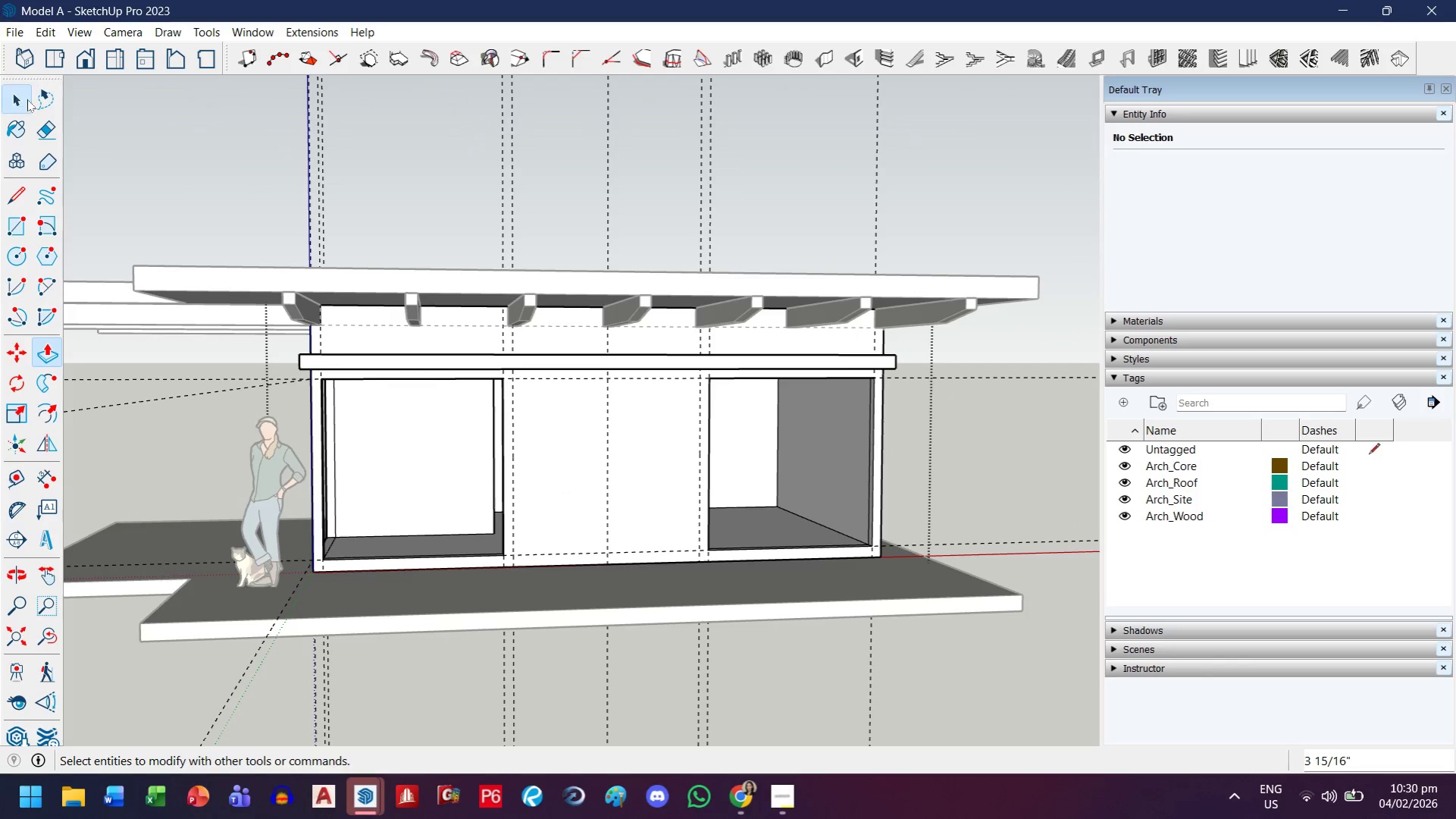 
double_click([252, 215])
 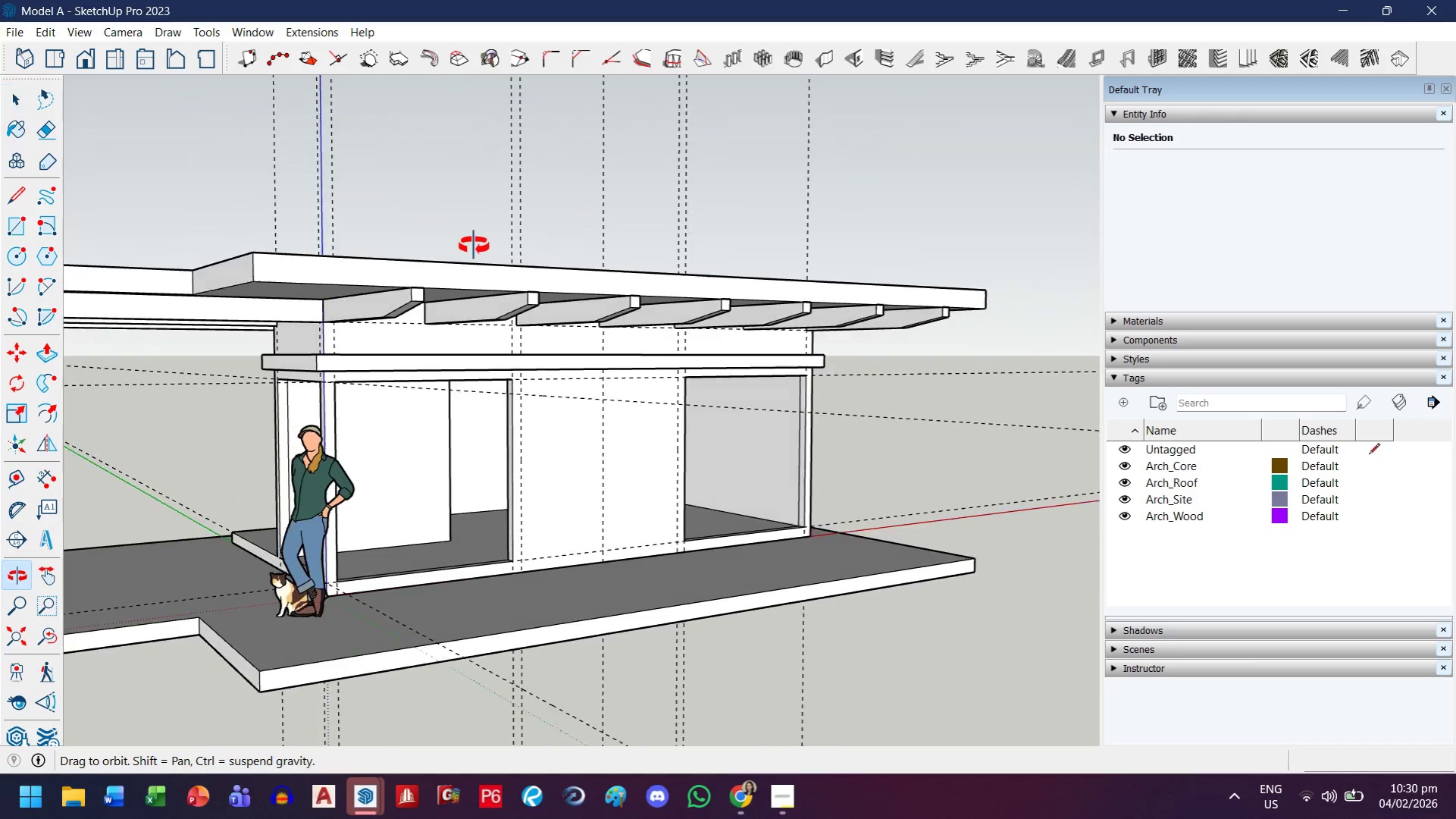 
key(H)
 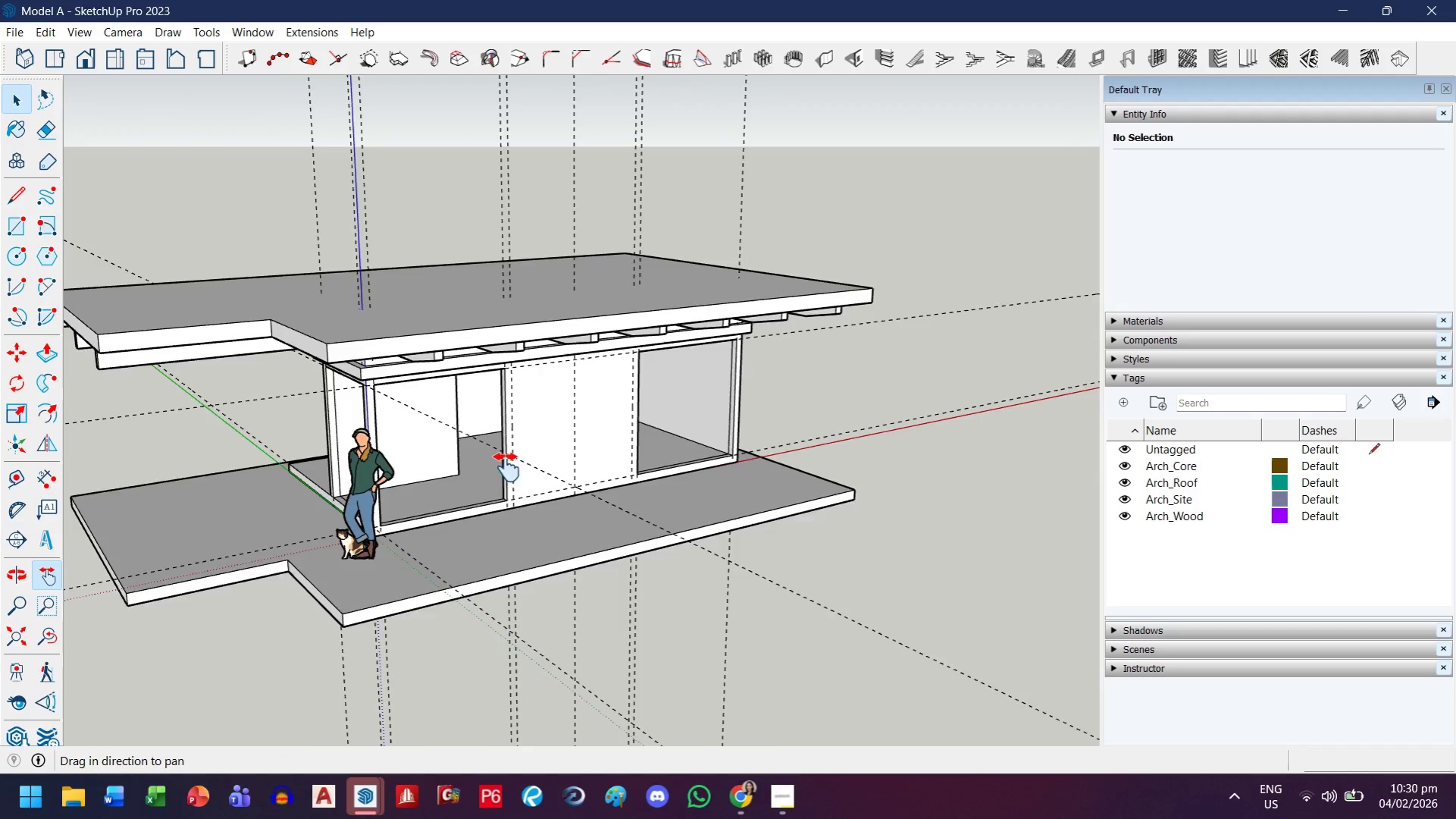 
scroll: coordinate [477, 325], scroll_direction: down, amount: 3.0
 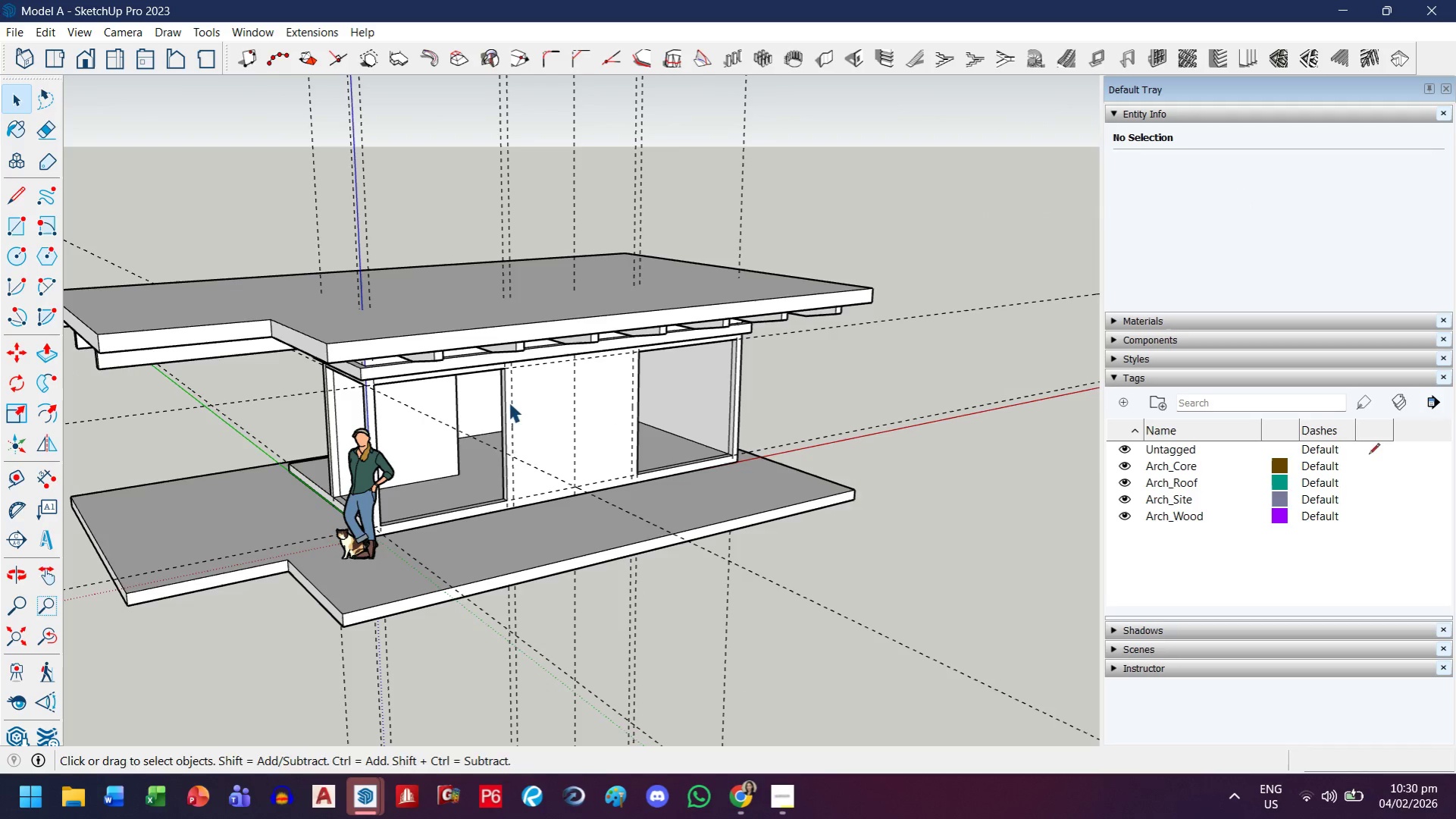 
left_click_drag(start_coordinate=[506, 467], to_coordinate=[633, 490])
 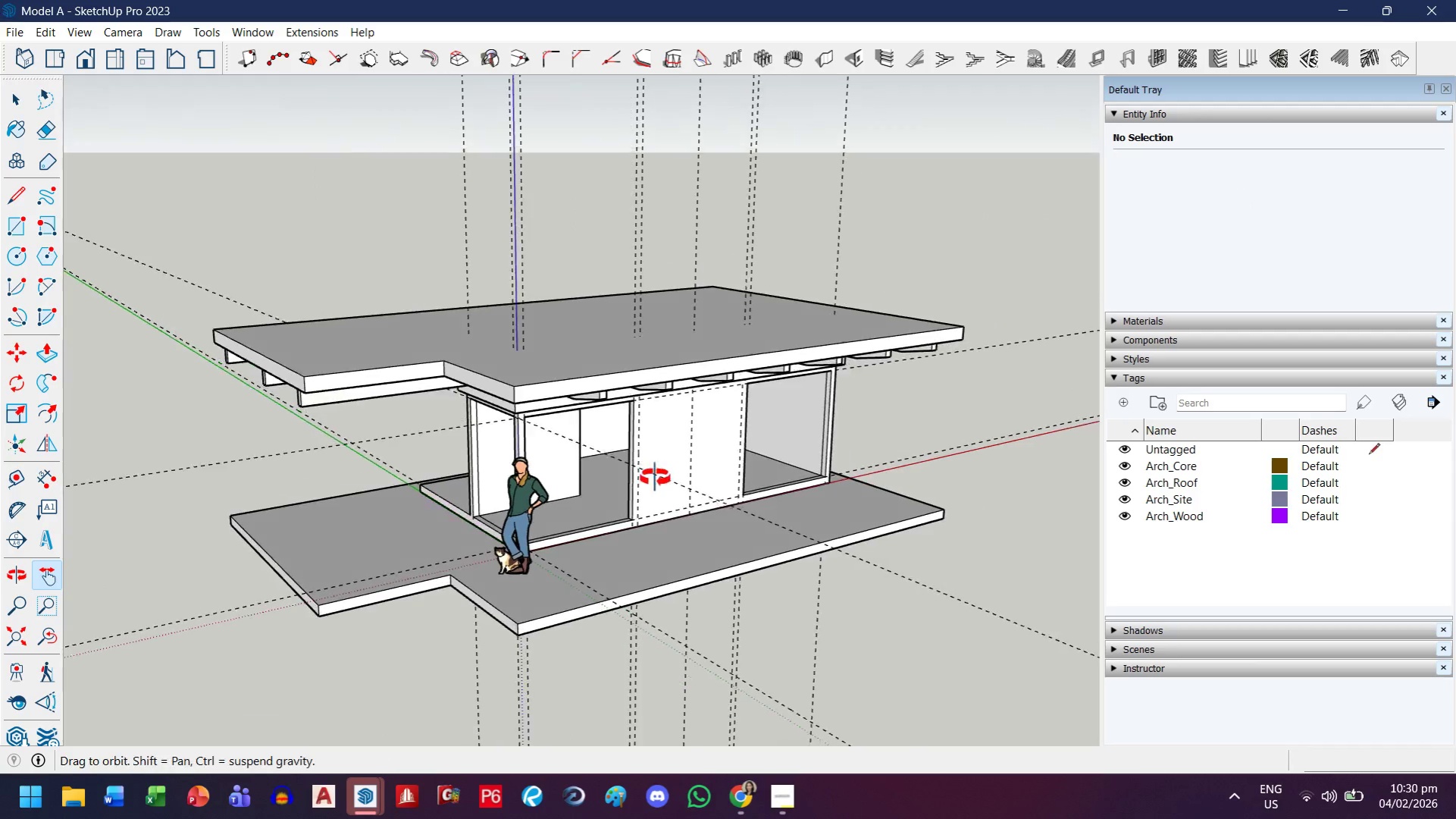 
scroll: coordinate [658, 485], scroll_direction: down, amount: 1.0
 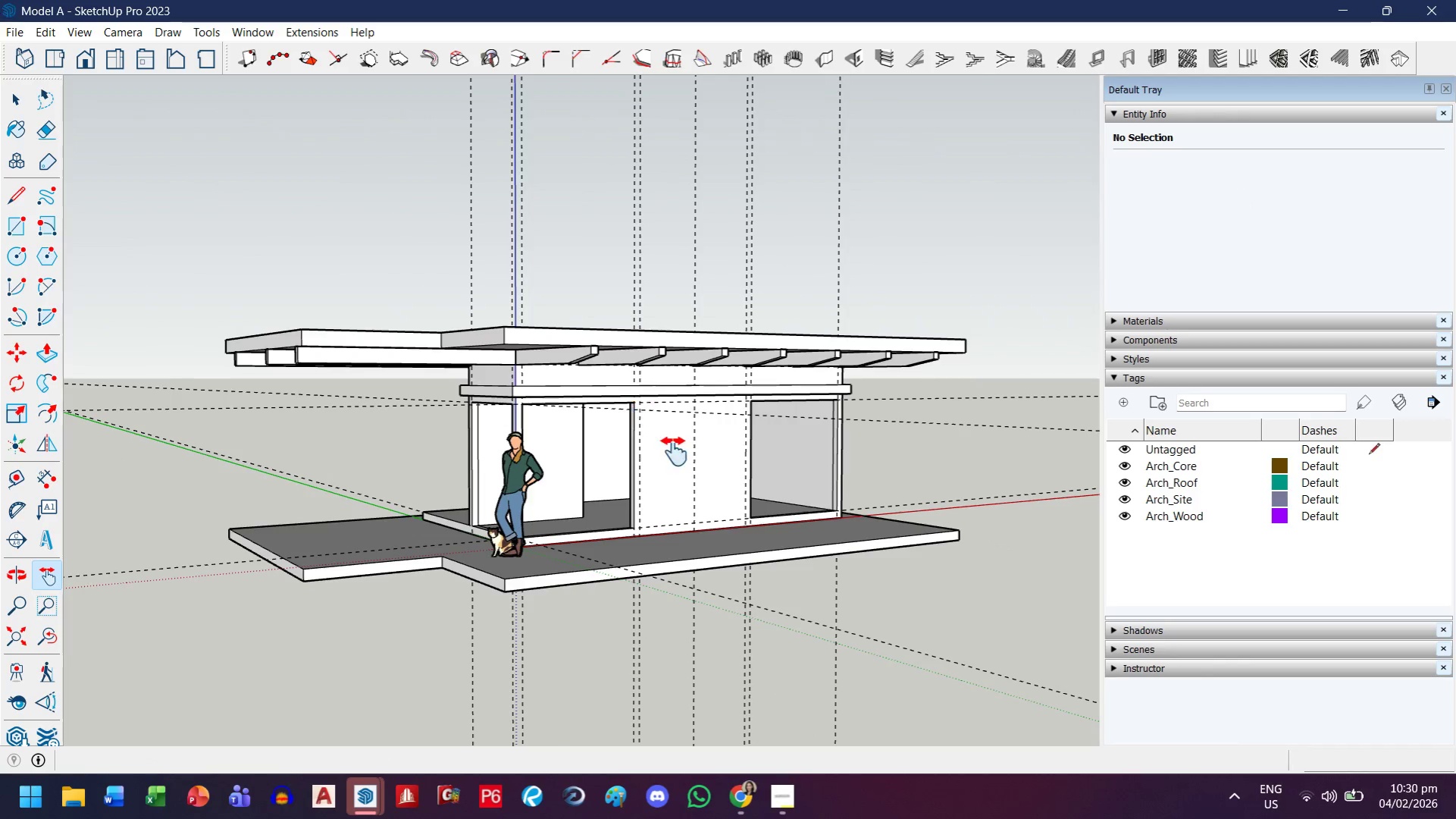 
scroll: coordinate [702, 478], scroll_direction: up, amount: 5.0
 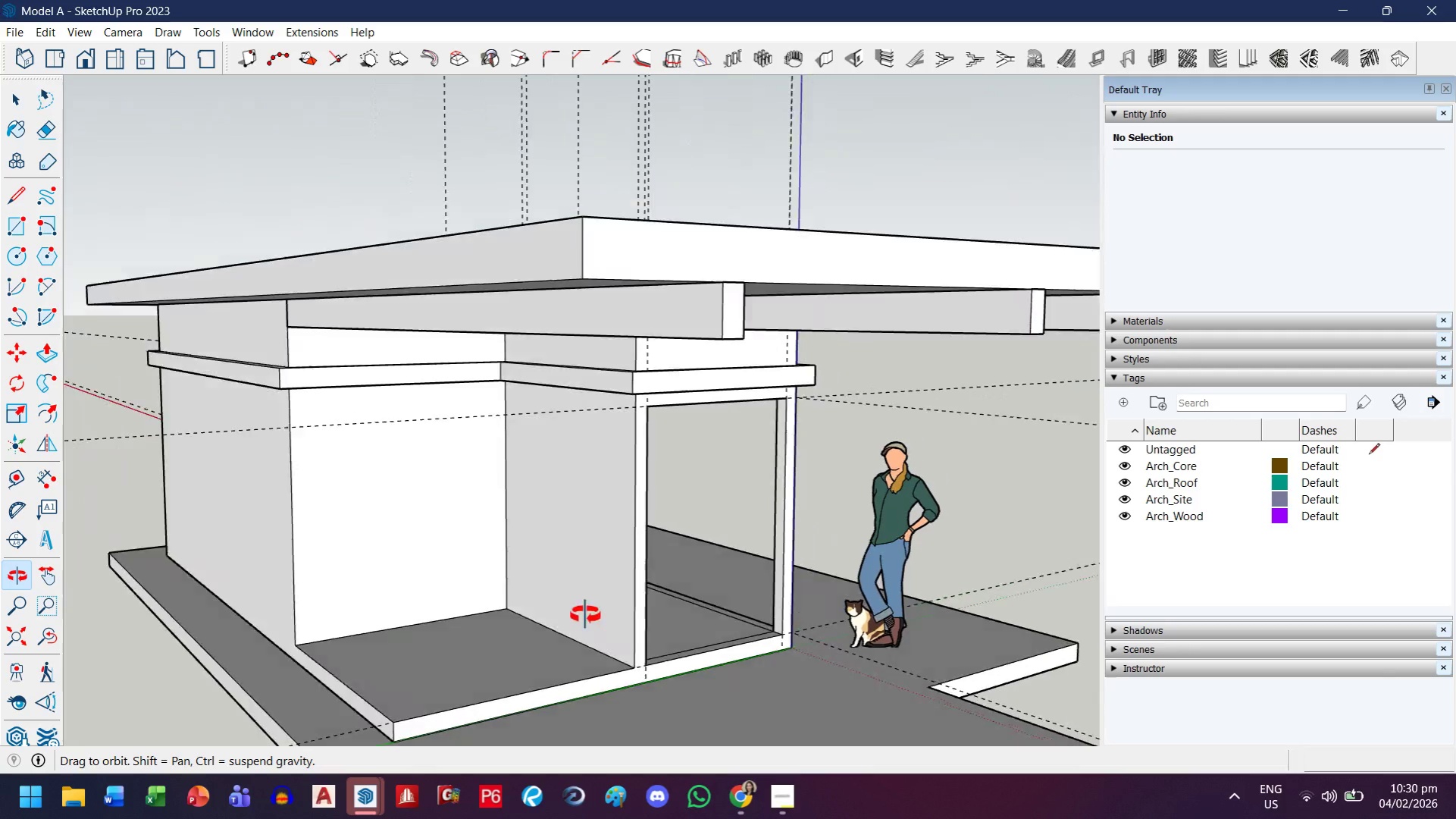 
wait(6.21)
 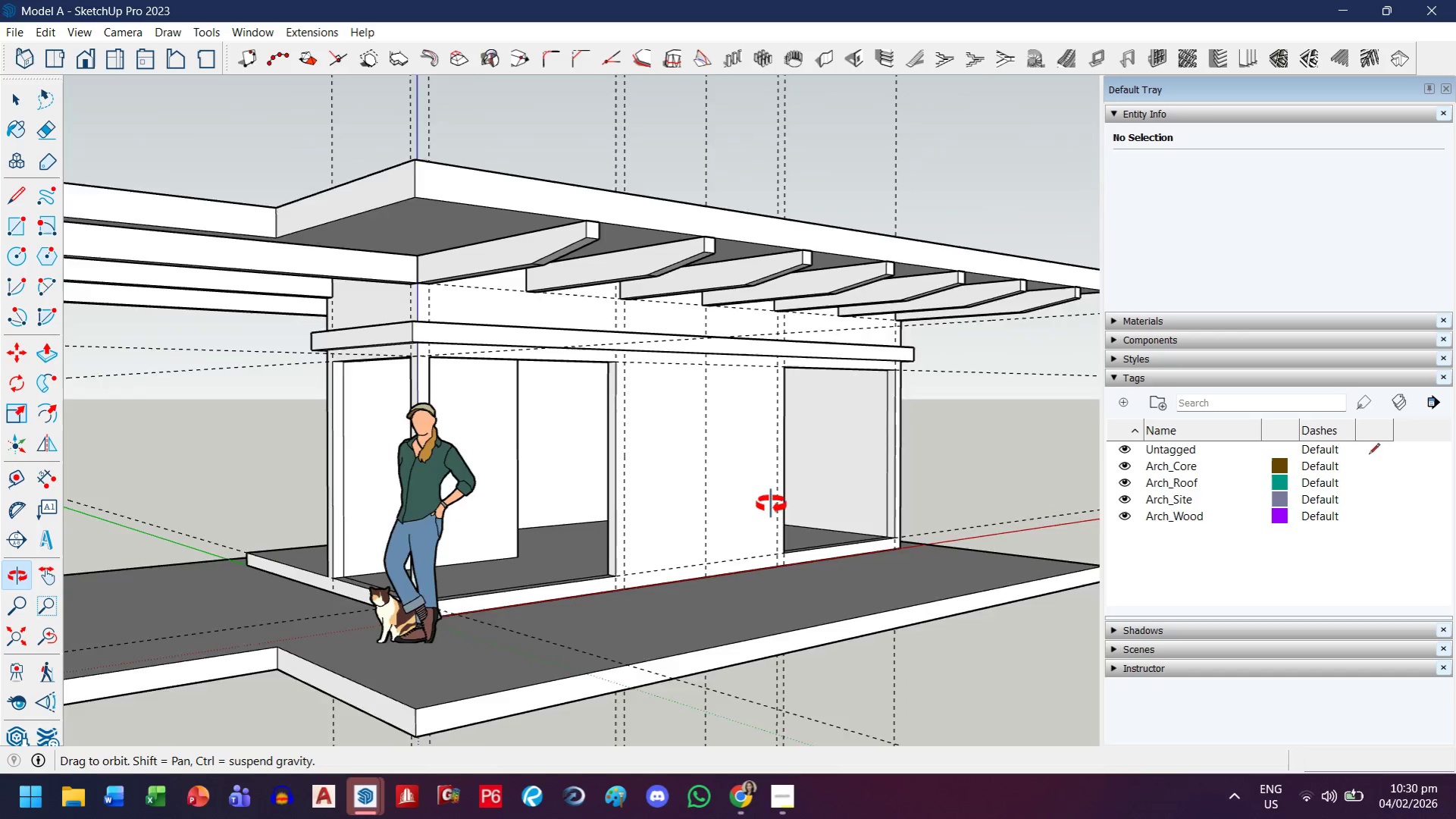 
scroll: coordinate [444, 463], scroll_direction: down, amount: 3.0
 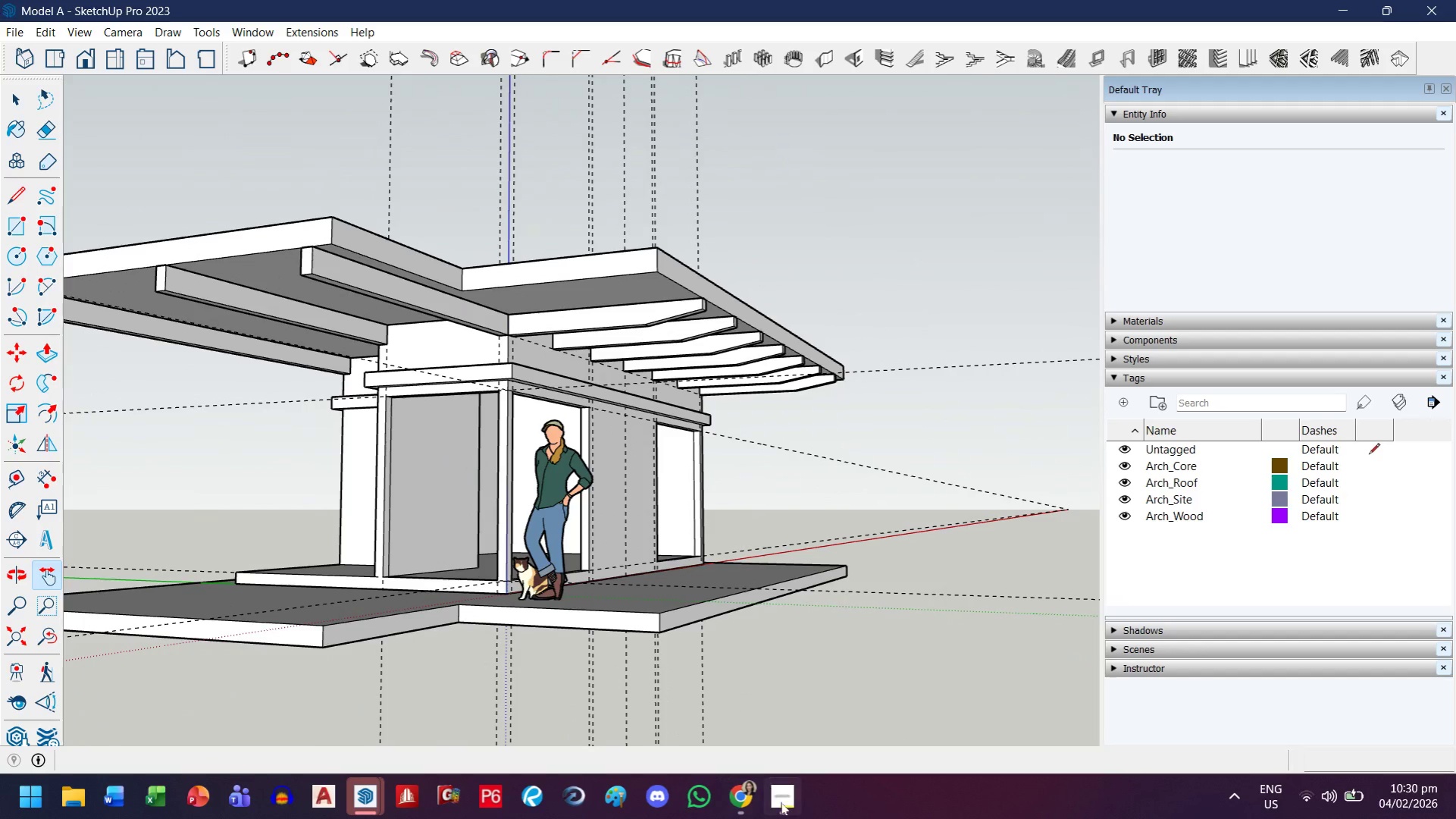 
left_click([797, 812])